 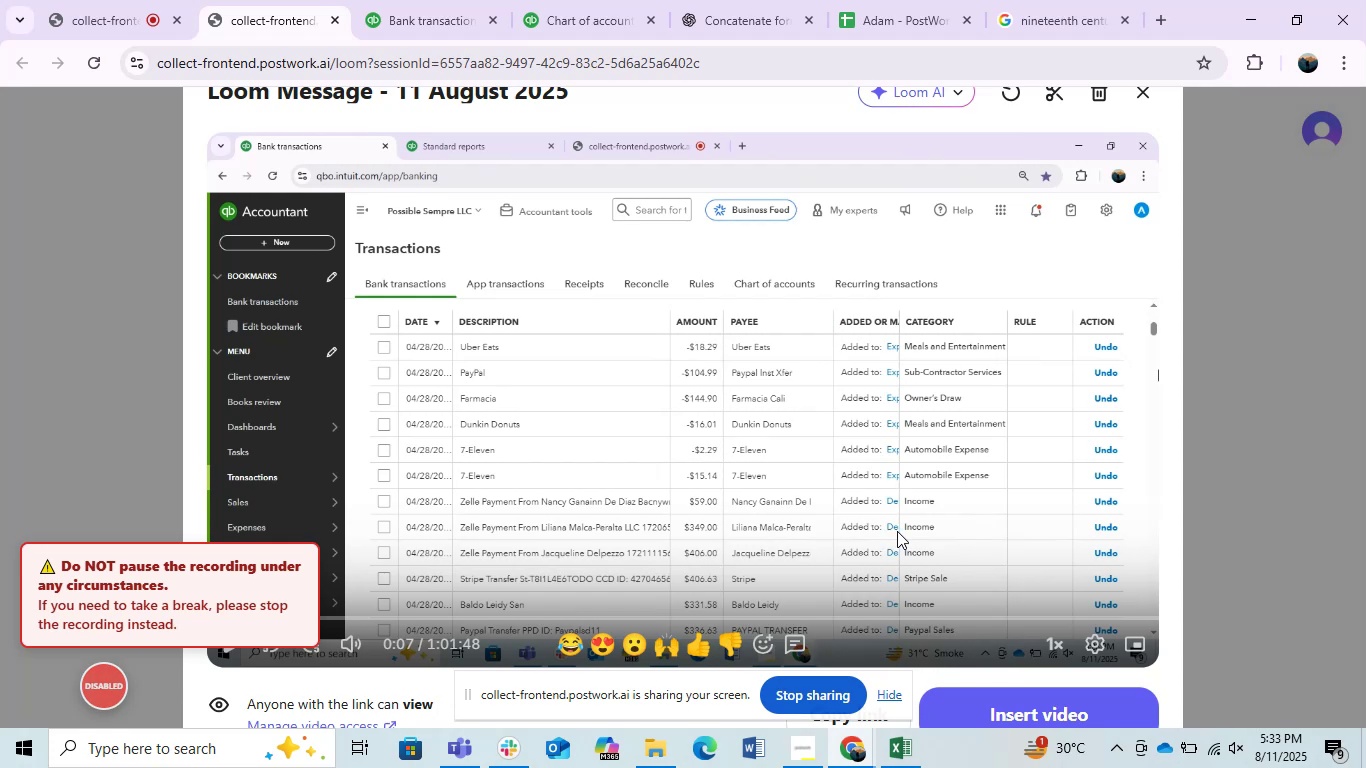 
left_click([894, 738])
 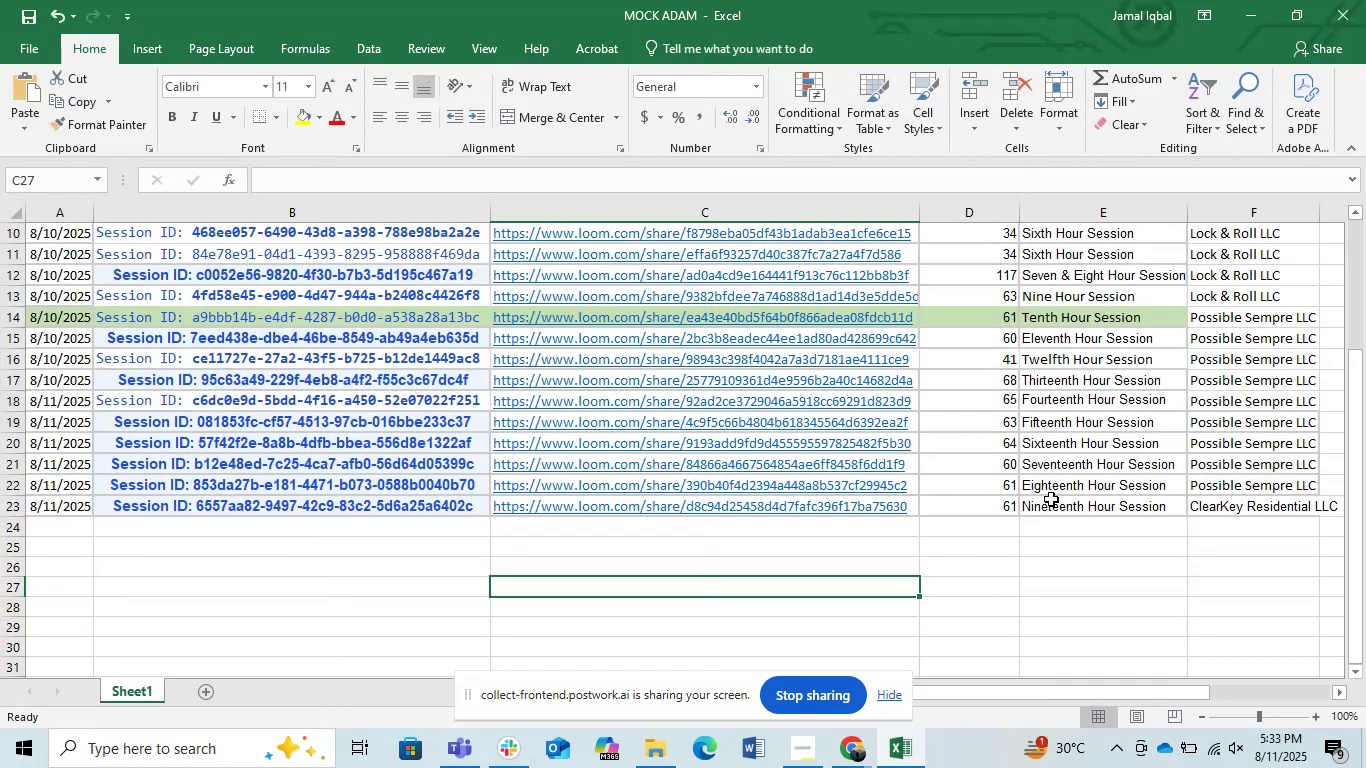 
left_click([1092, 541])
 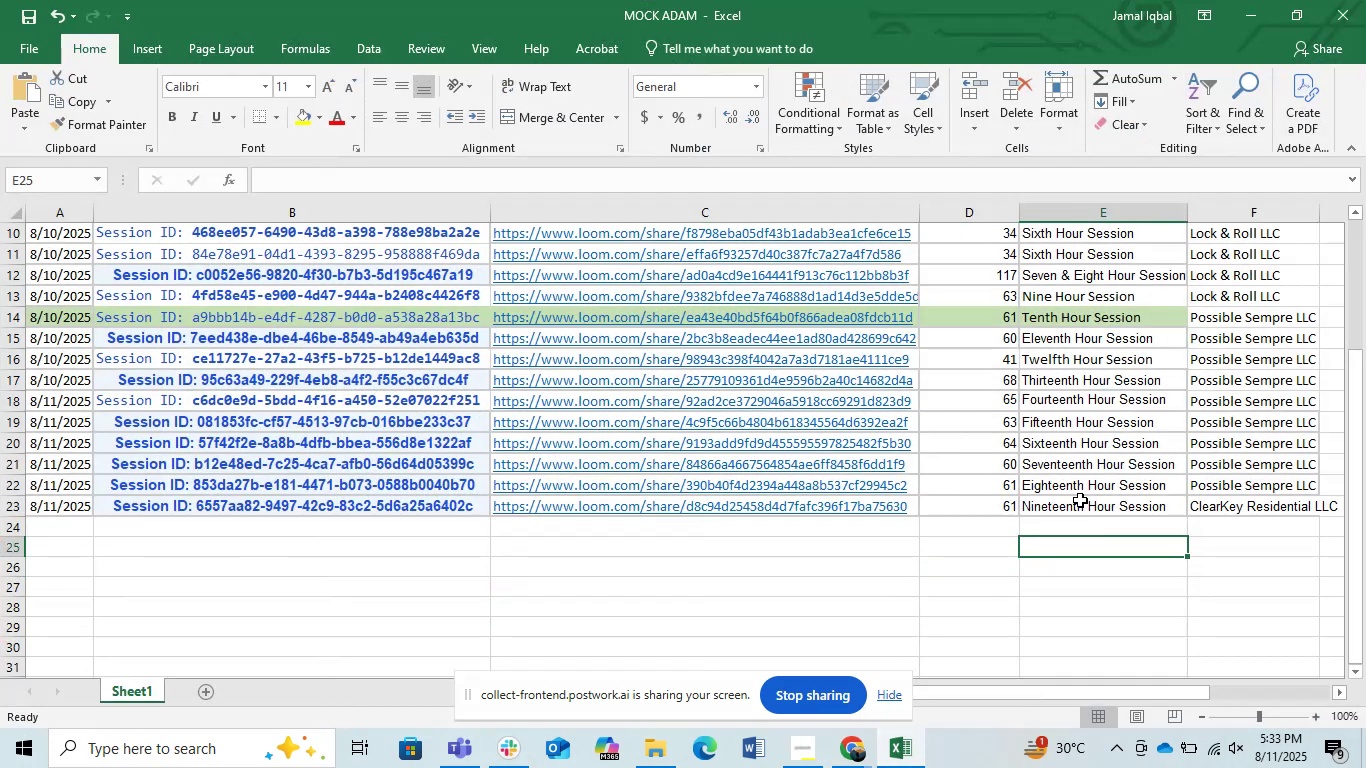 
left_click_drag(start_coordinate=[1079, 499], to_coordinate=[1219, 511])
 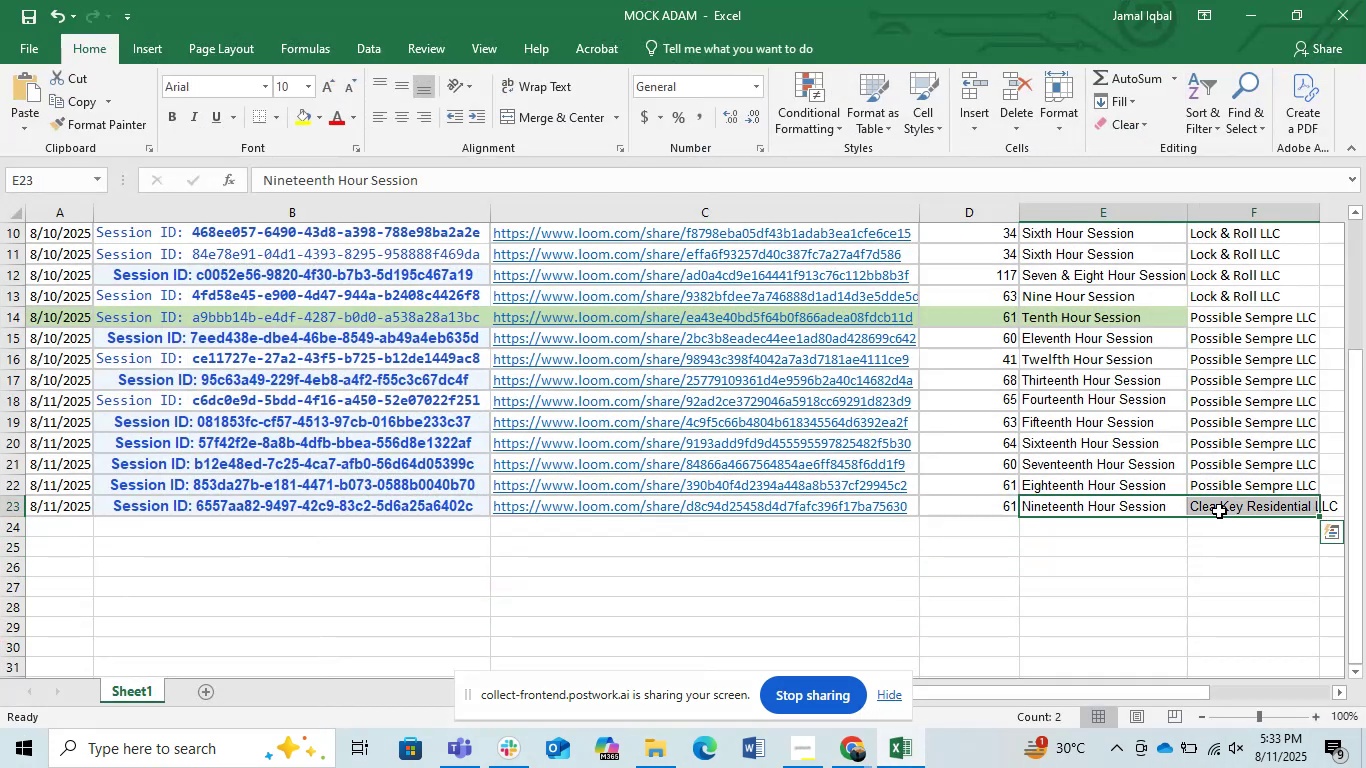 
key(Control+C)
 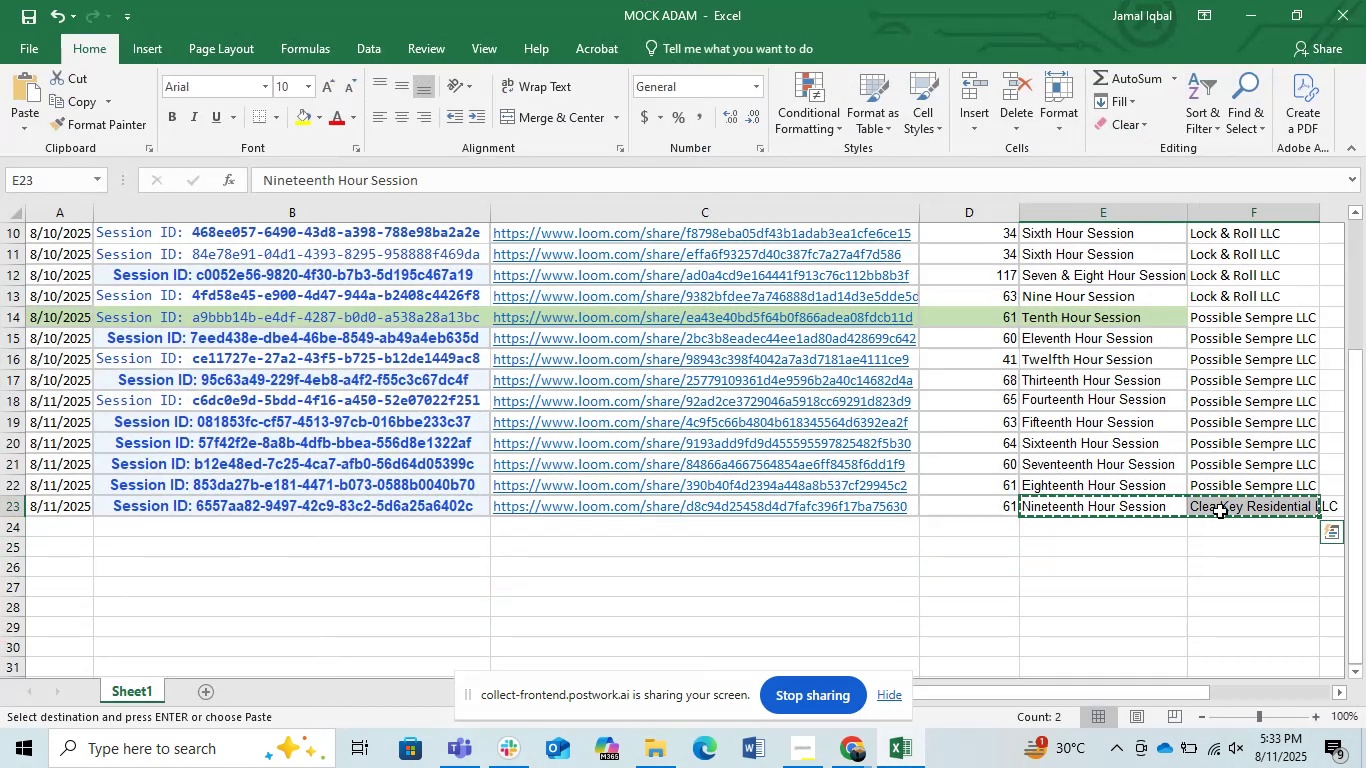 
key(Control+C)
 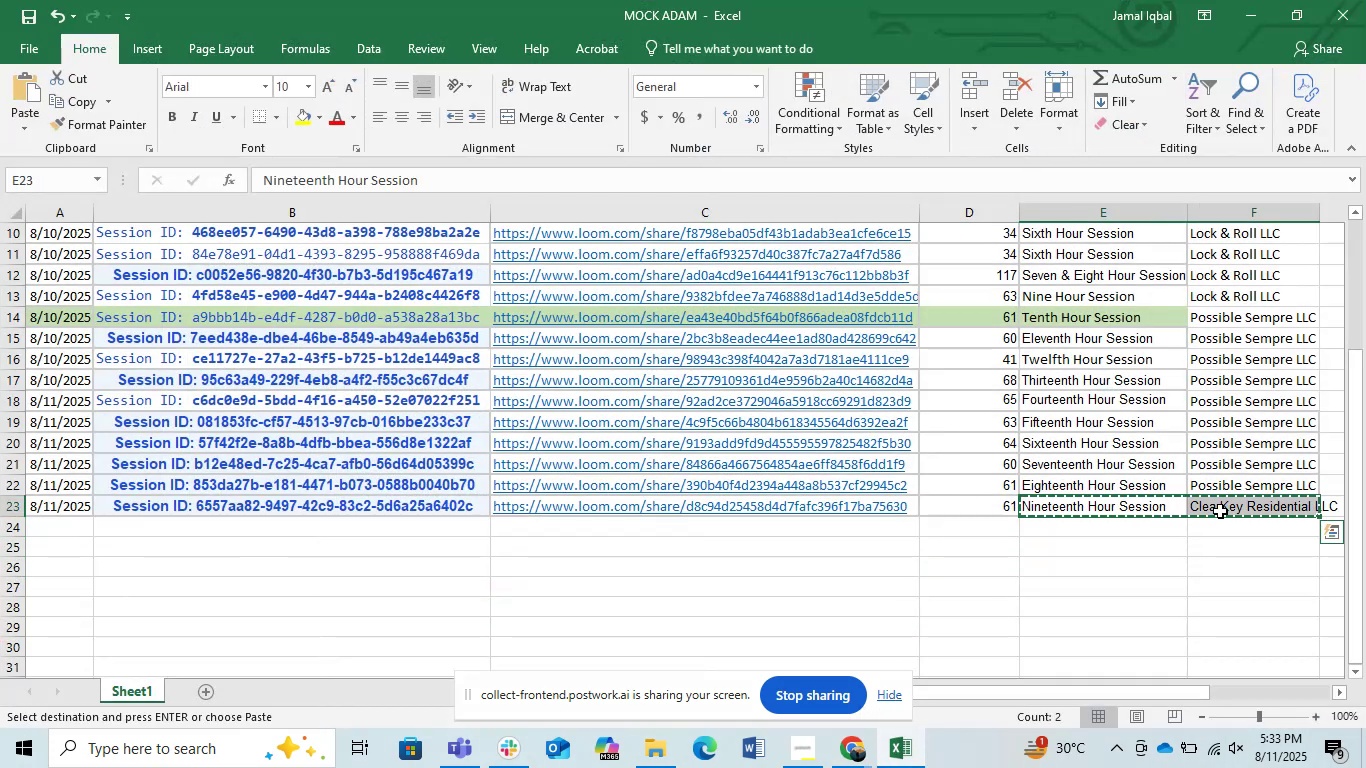 
key(Control+C)
 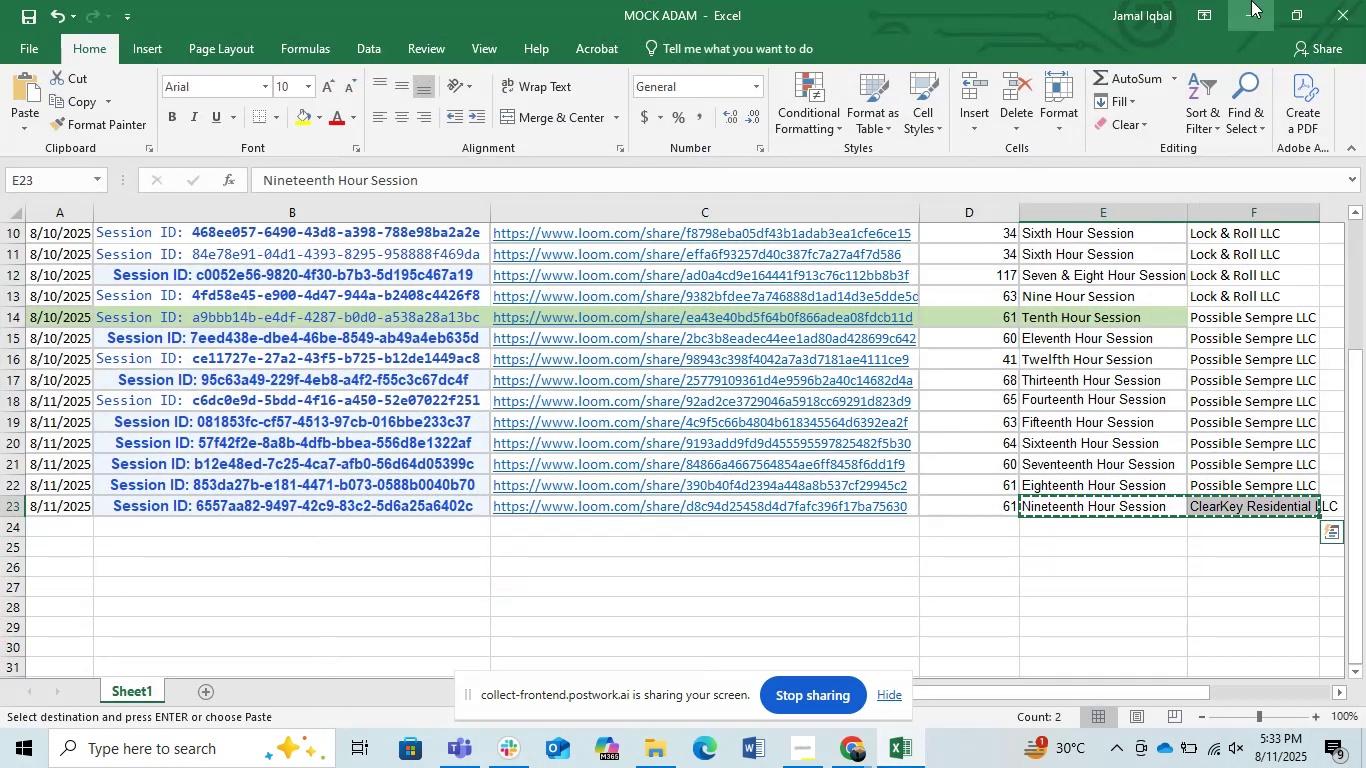 
left_click([1245, 1])
 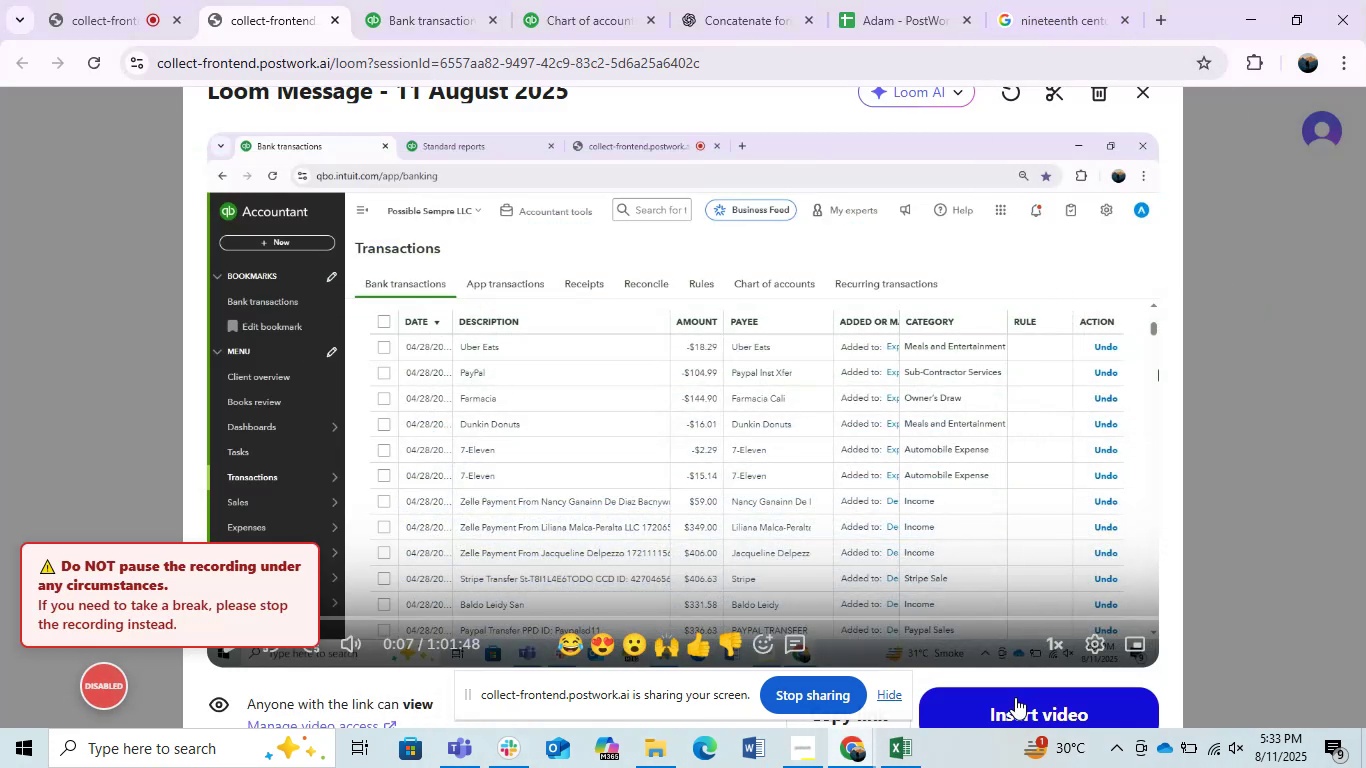 
left_click([691, 368])
 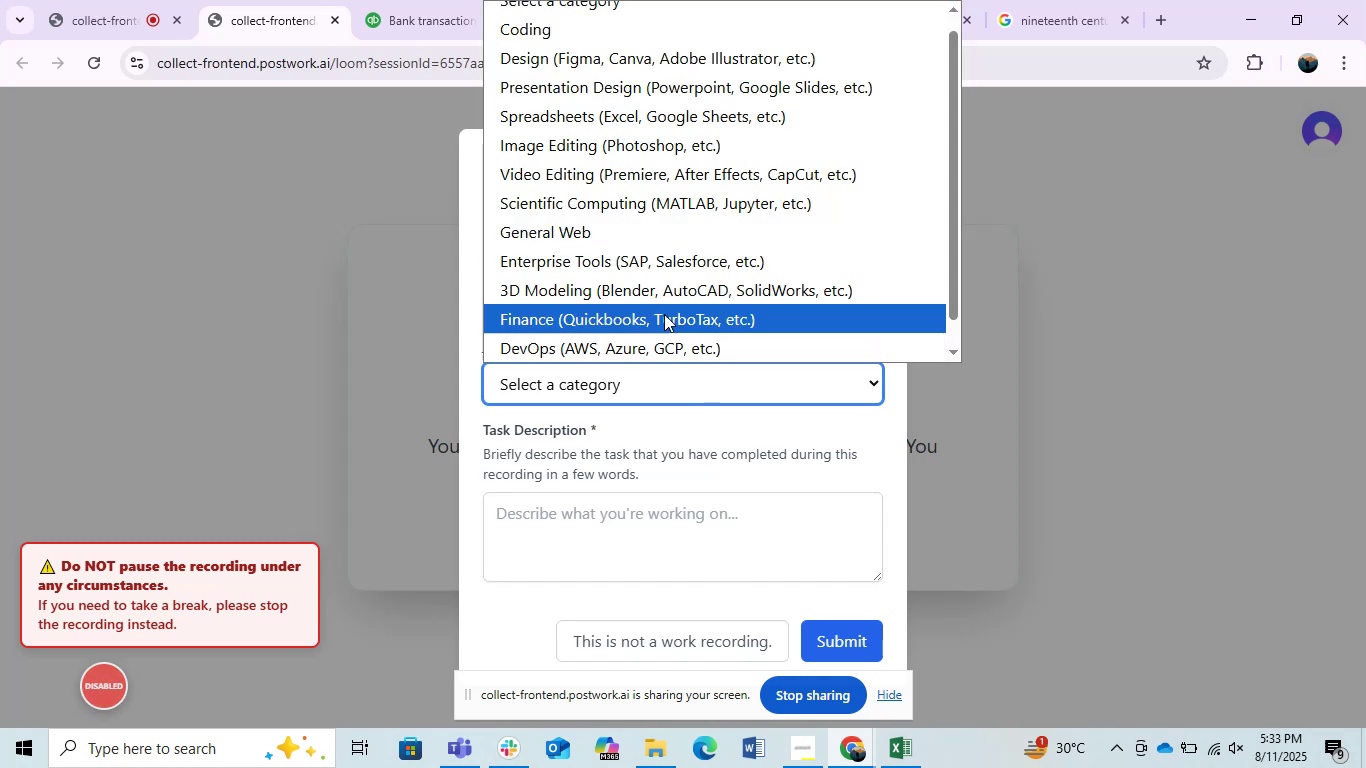 
left_click([664, 314])
 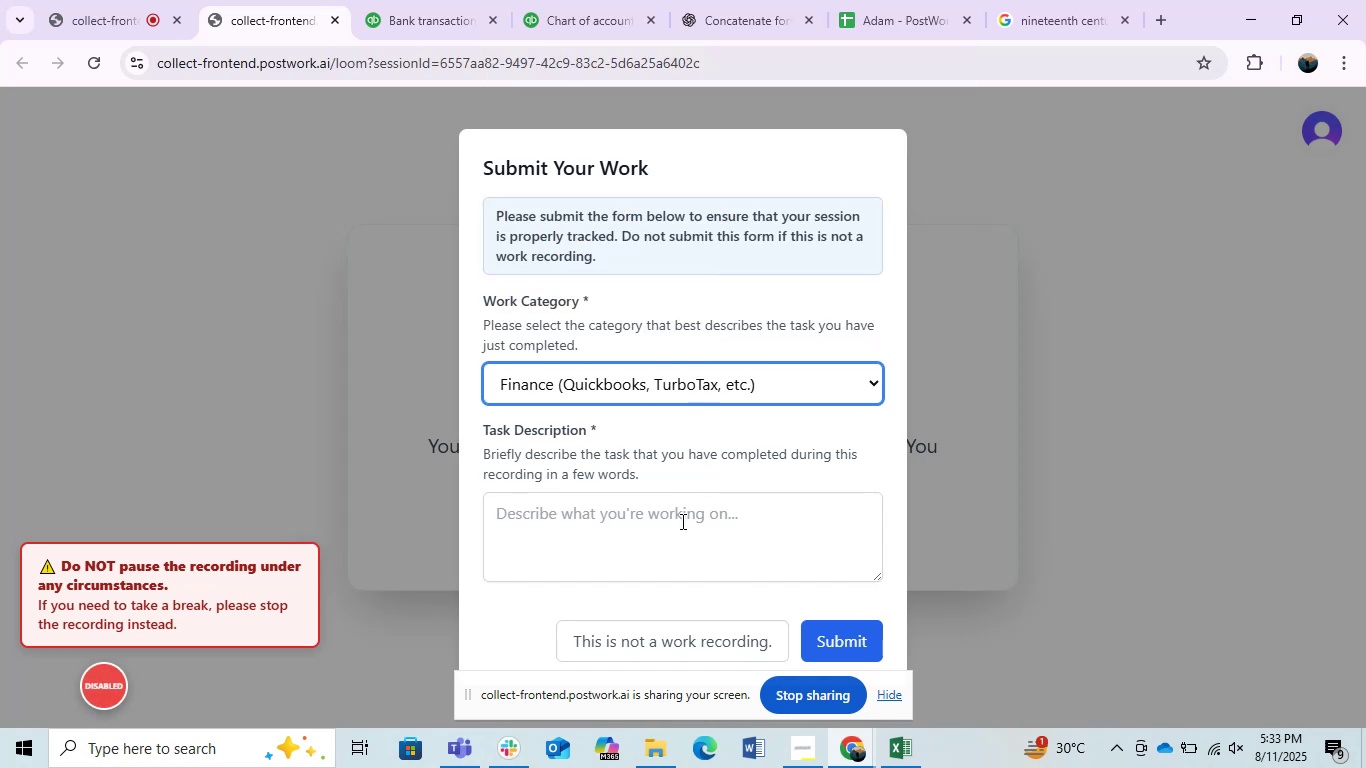 
double_click([681, 521])
 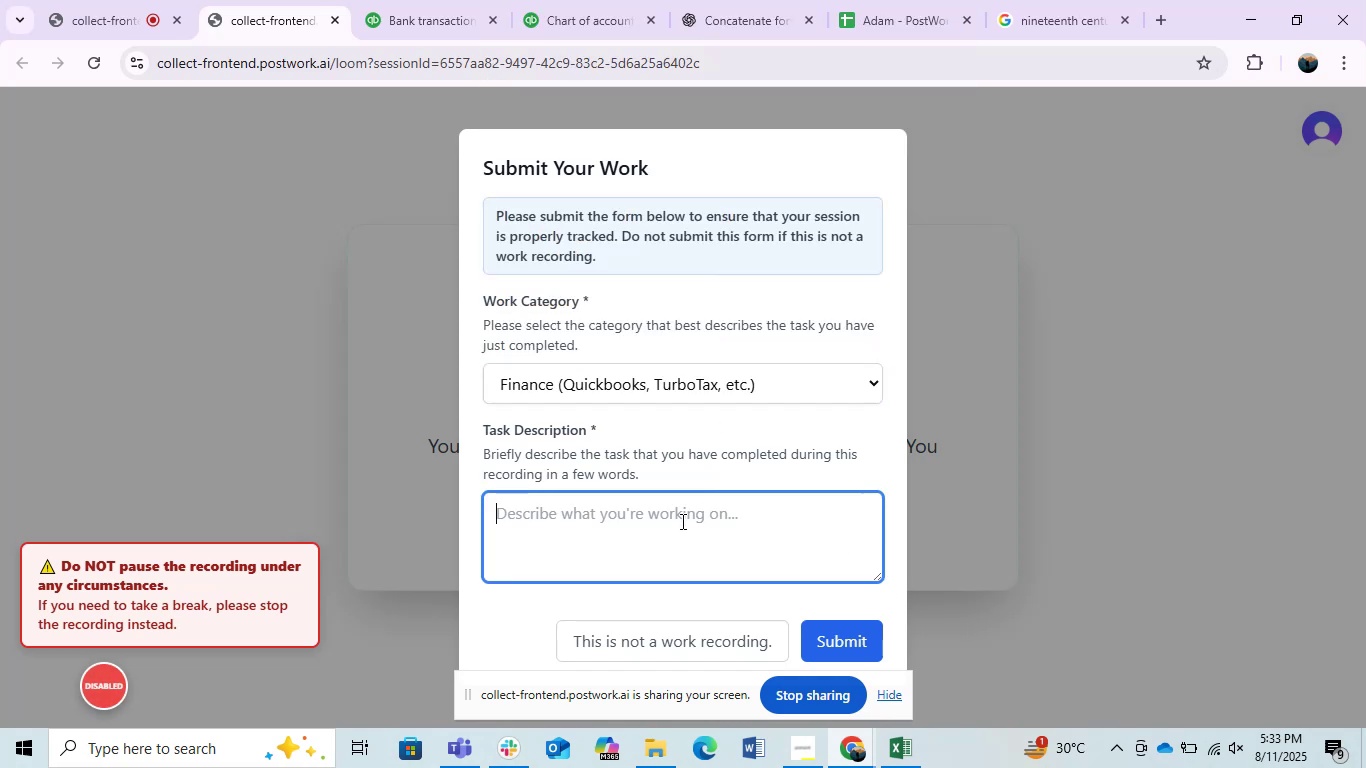 
key(Control+V)
 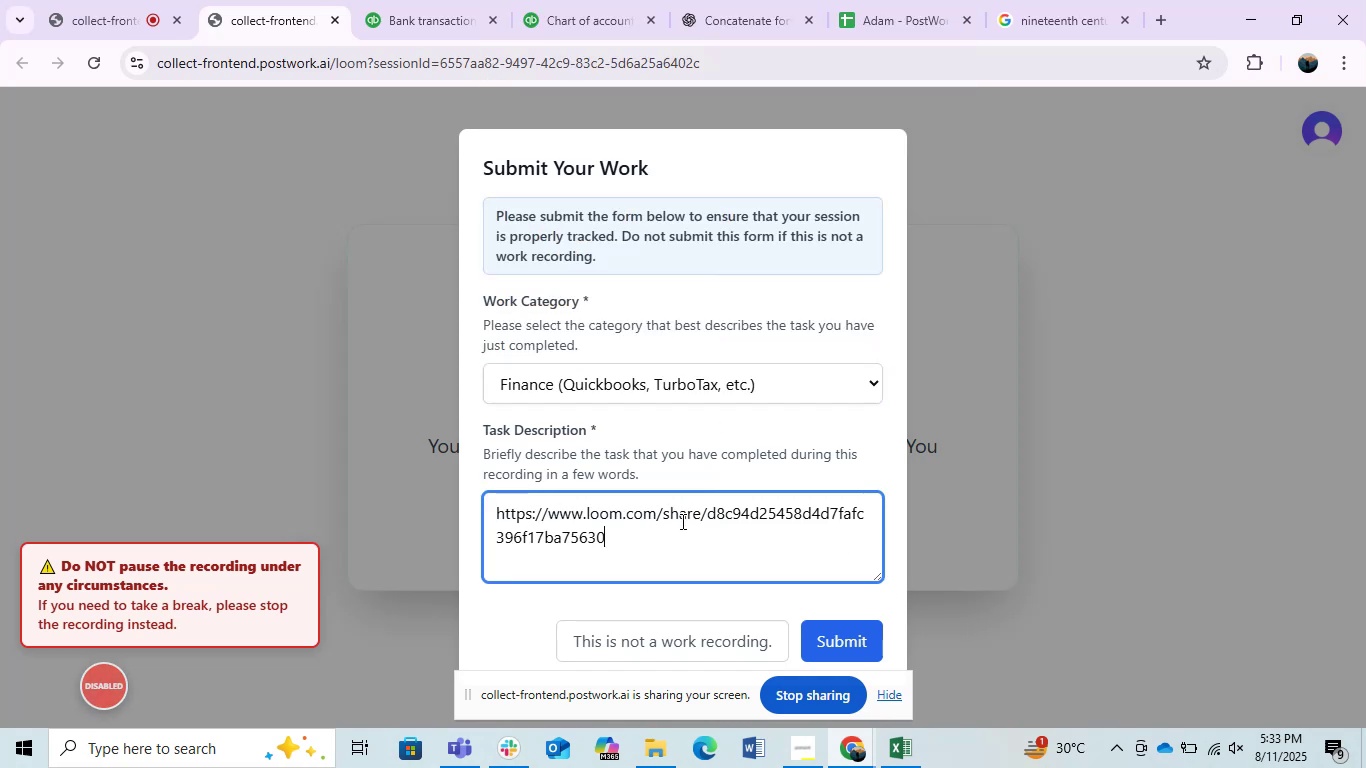 
key(Control+Z)
 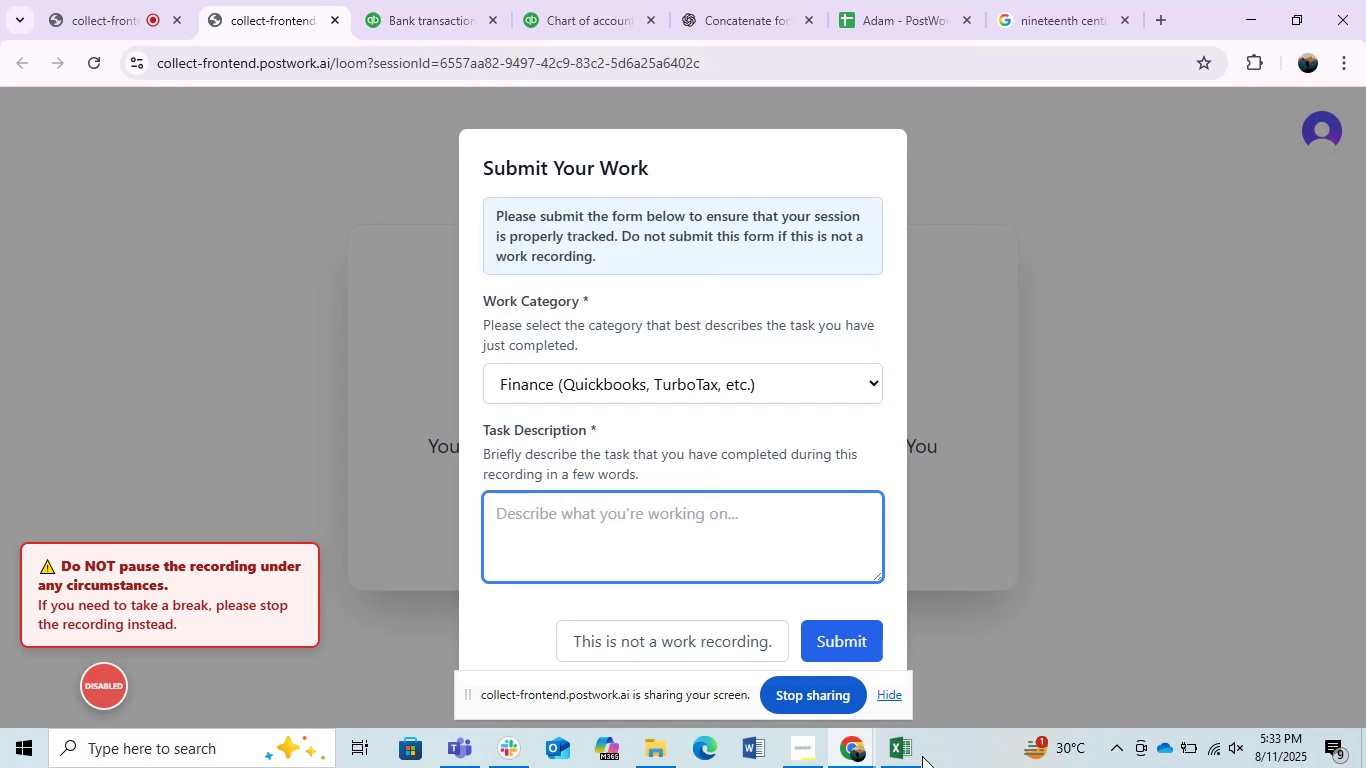 
left_click([910, 756])
 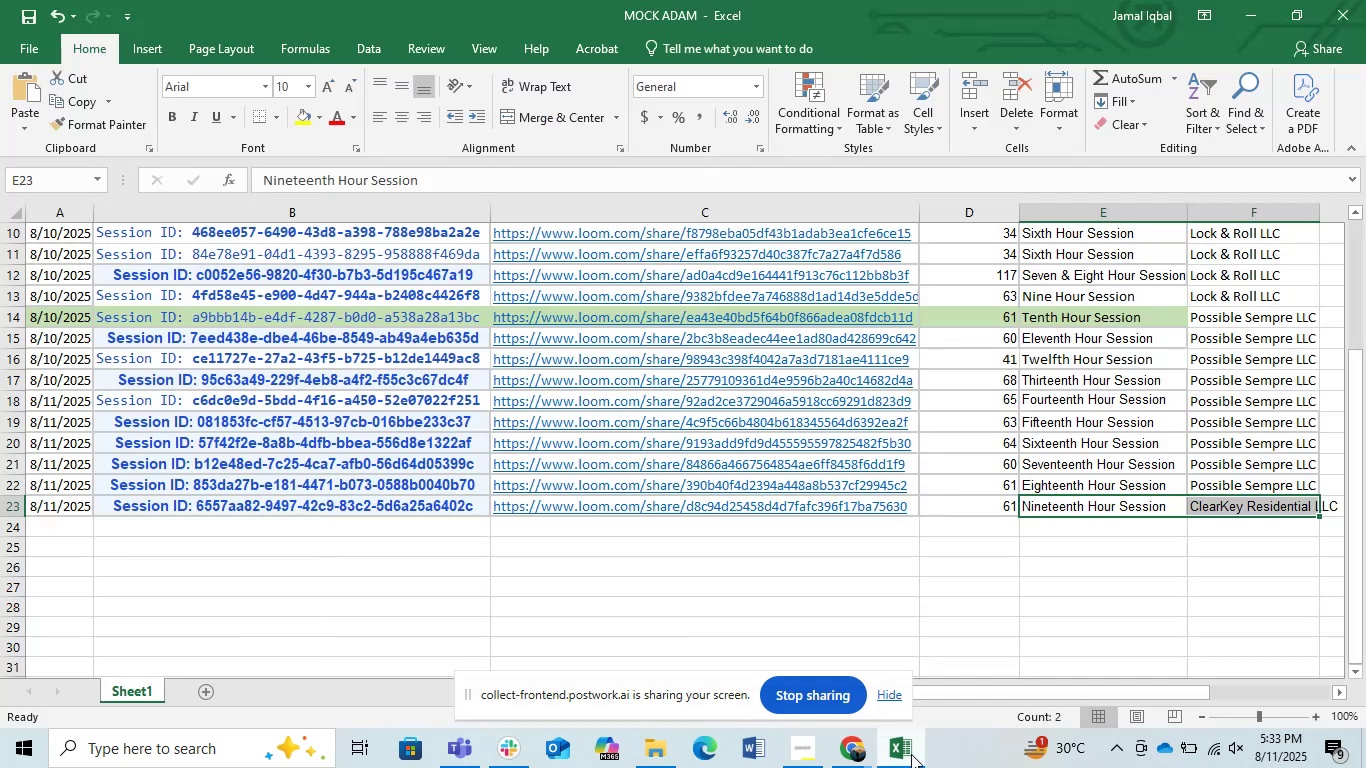 
key(Control+X)
 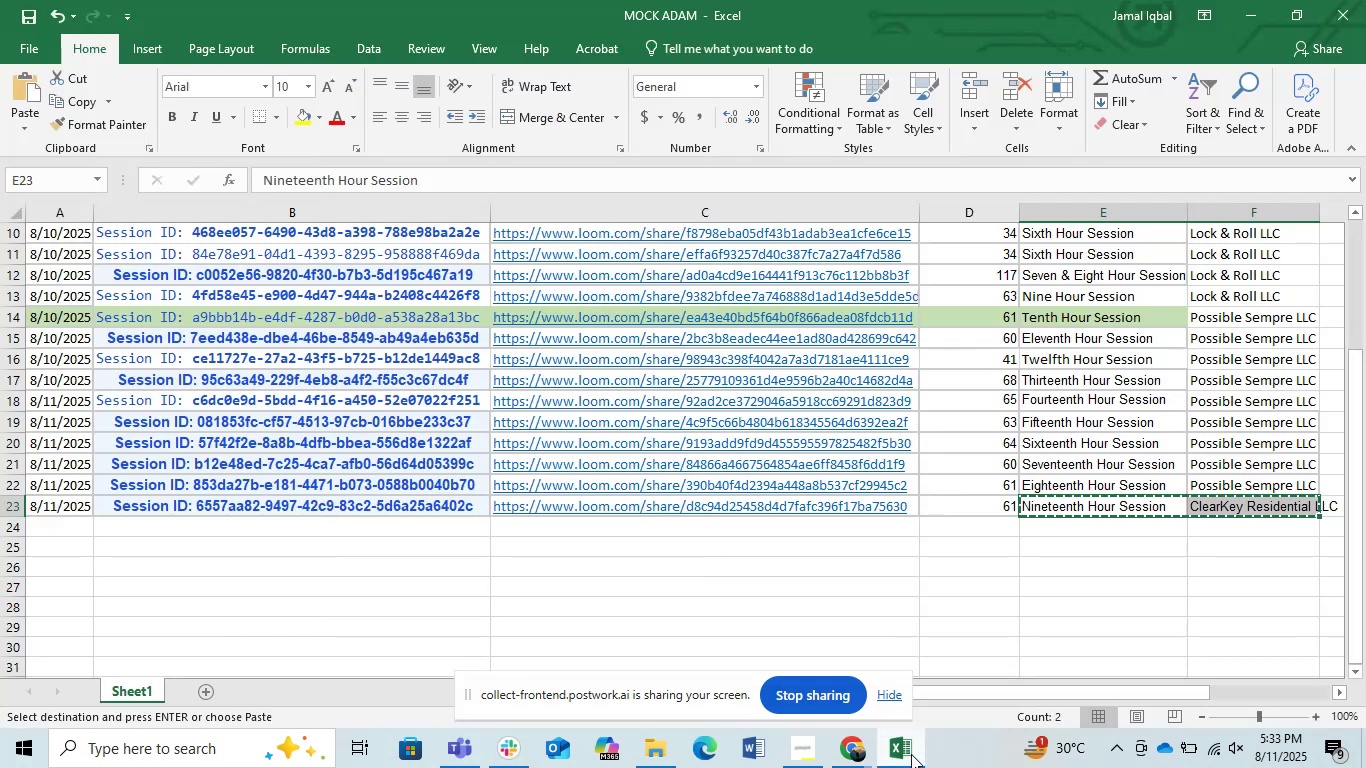 
key(Control+C)
 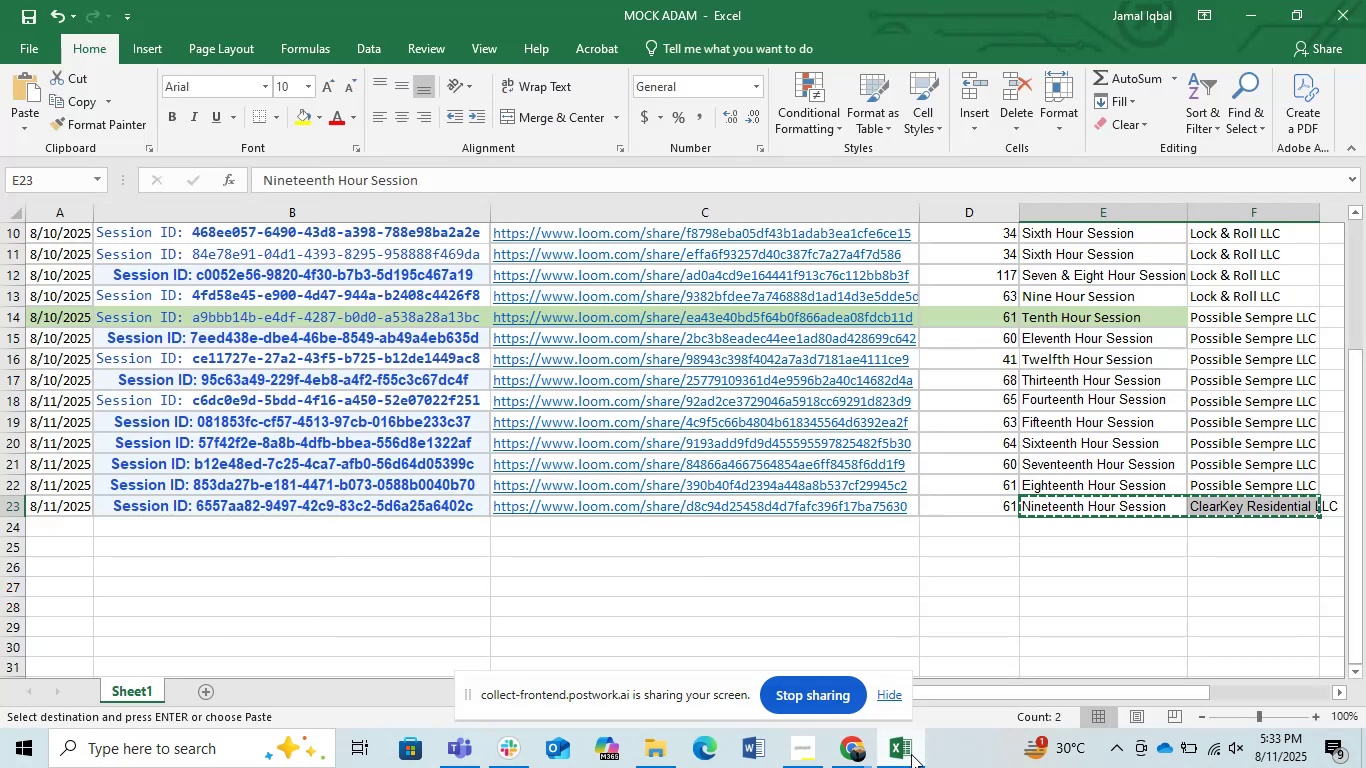 
key(Control+C)
 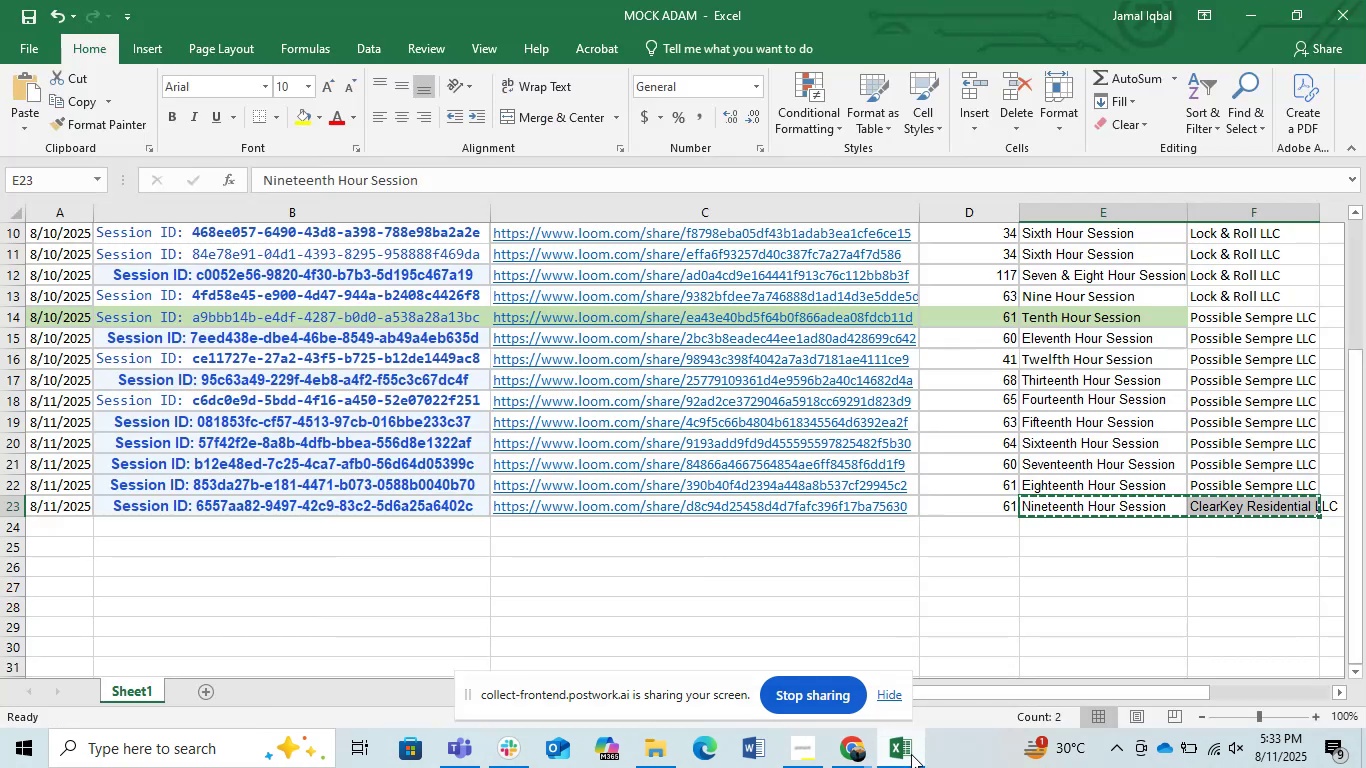 
key(Control+C)
 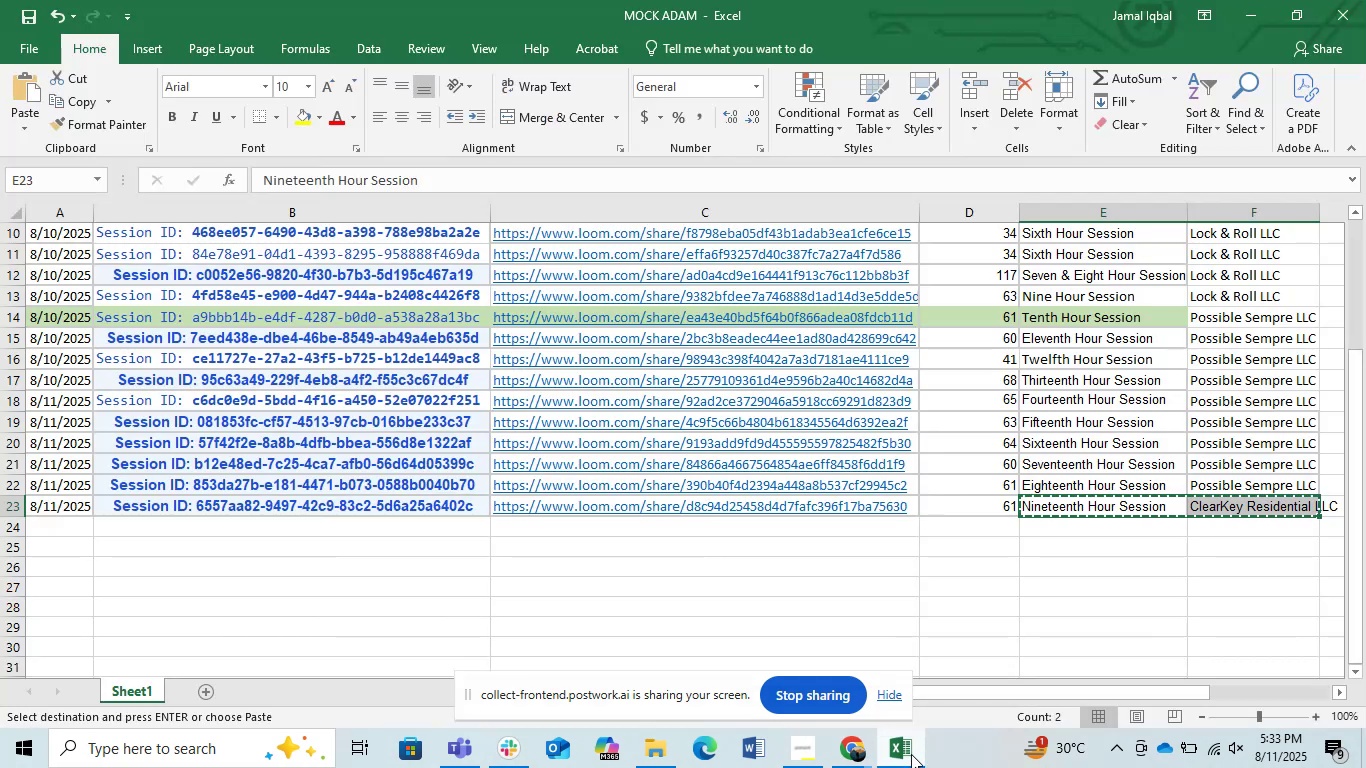 
left_click([911, 754])
 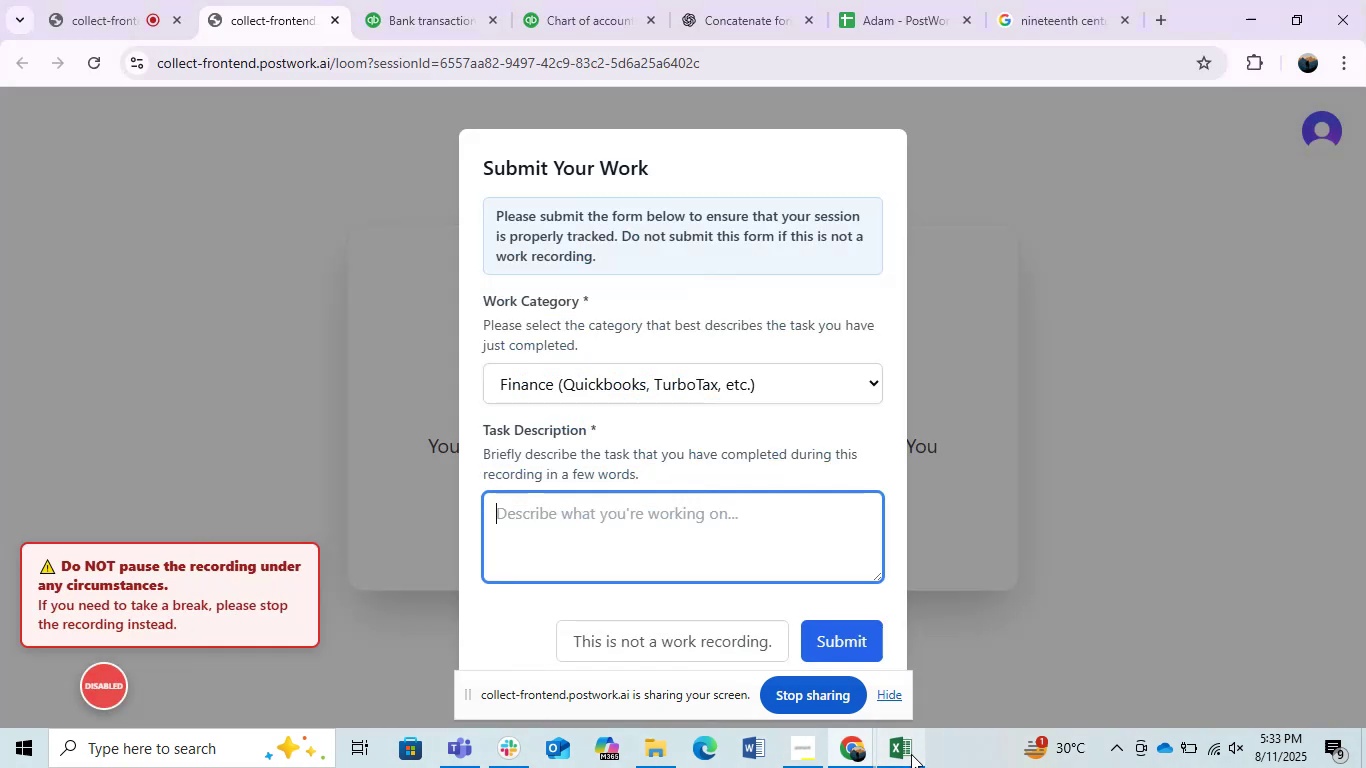 
key(Control+ControlLeft)
 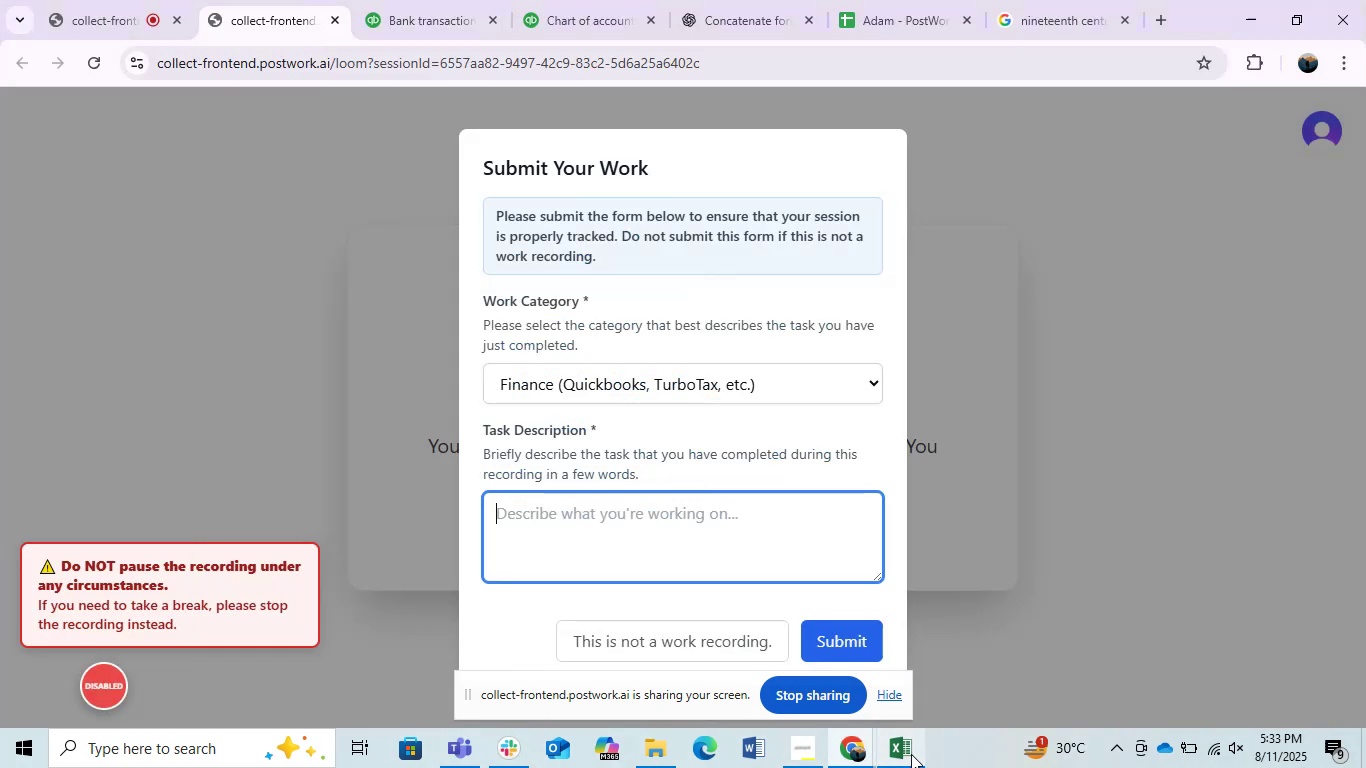 
key(Control+V)
 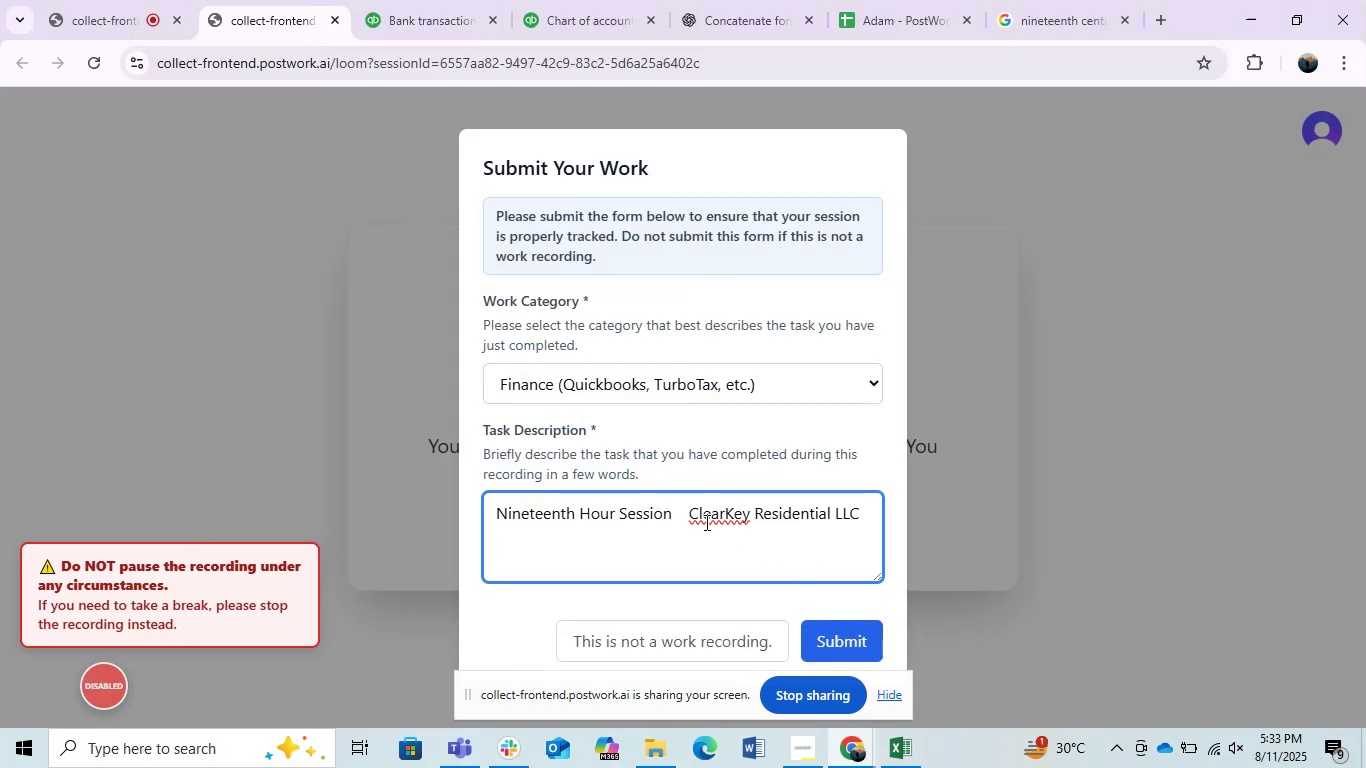 
left_click([680, 515])
 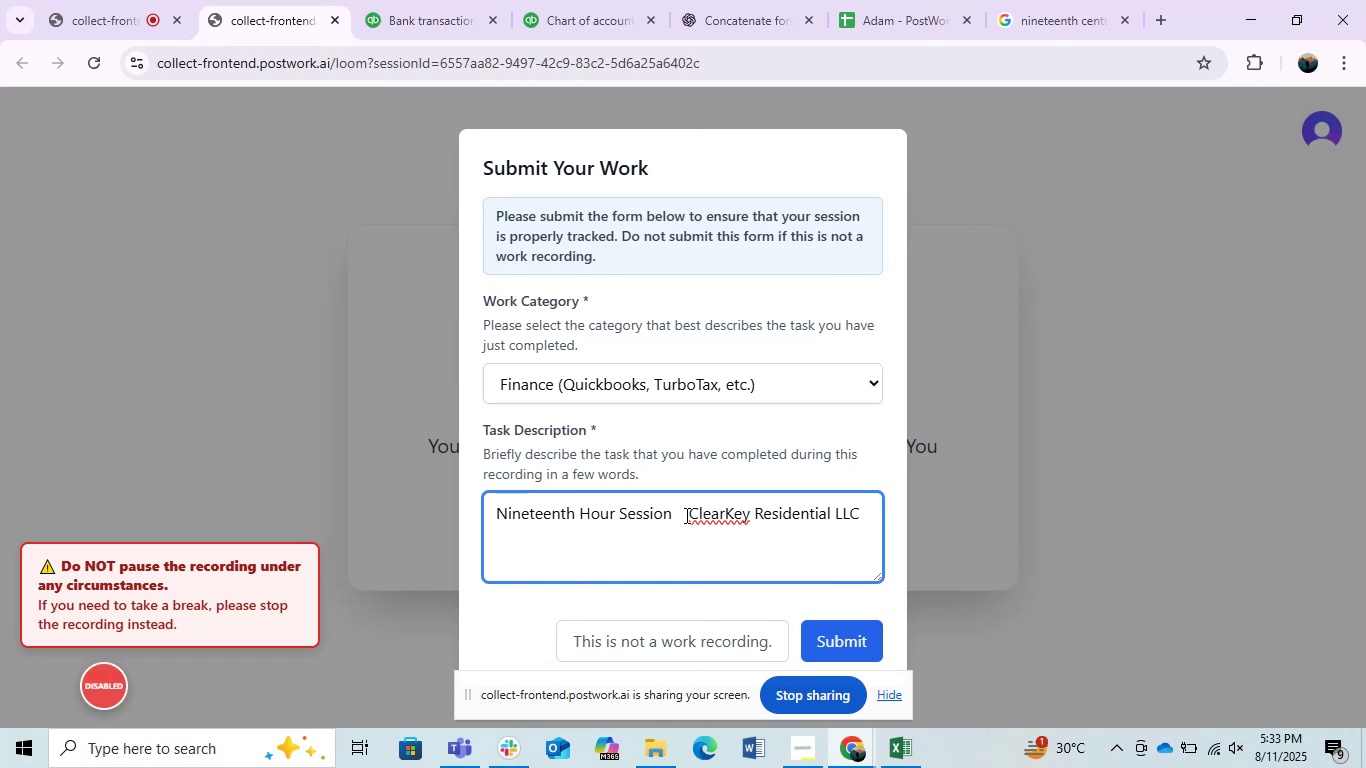 
key(Enter)
 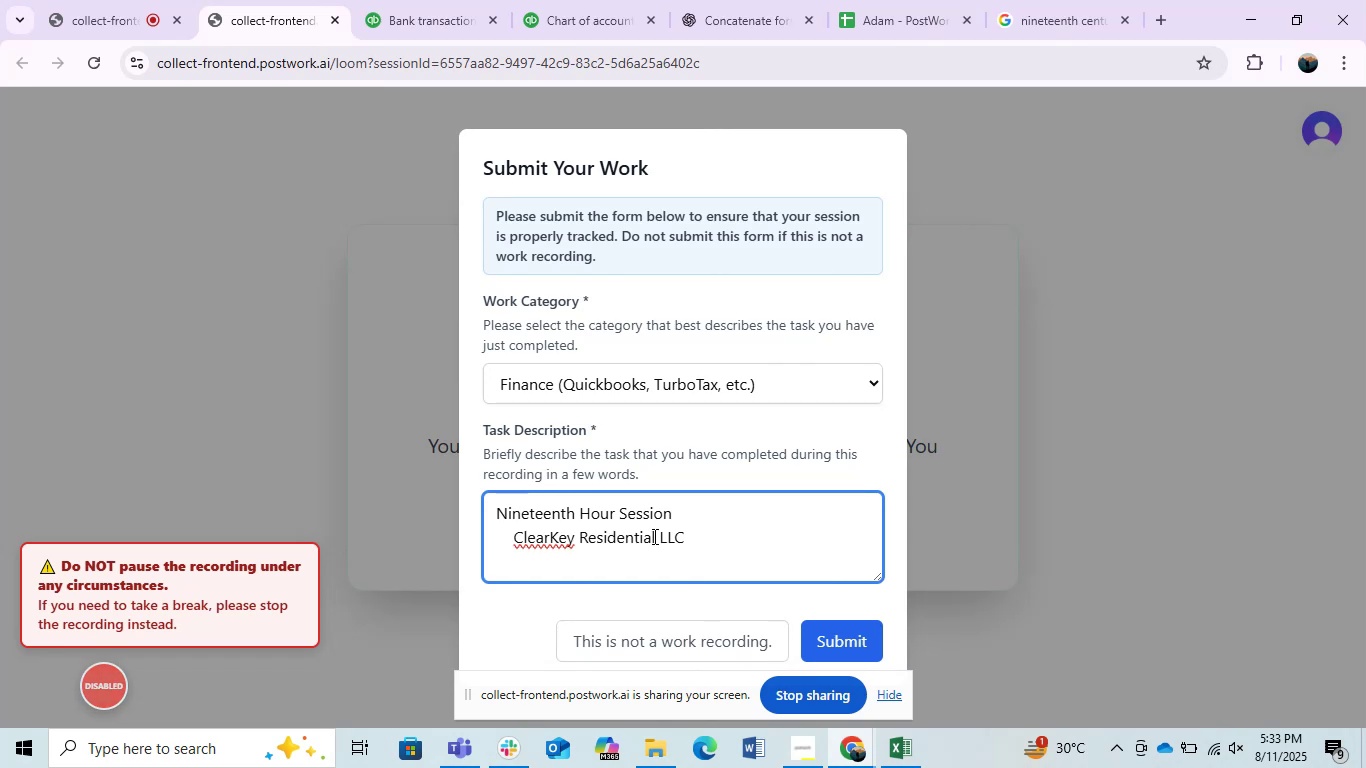 
key(ArrowRight)
 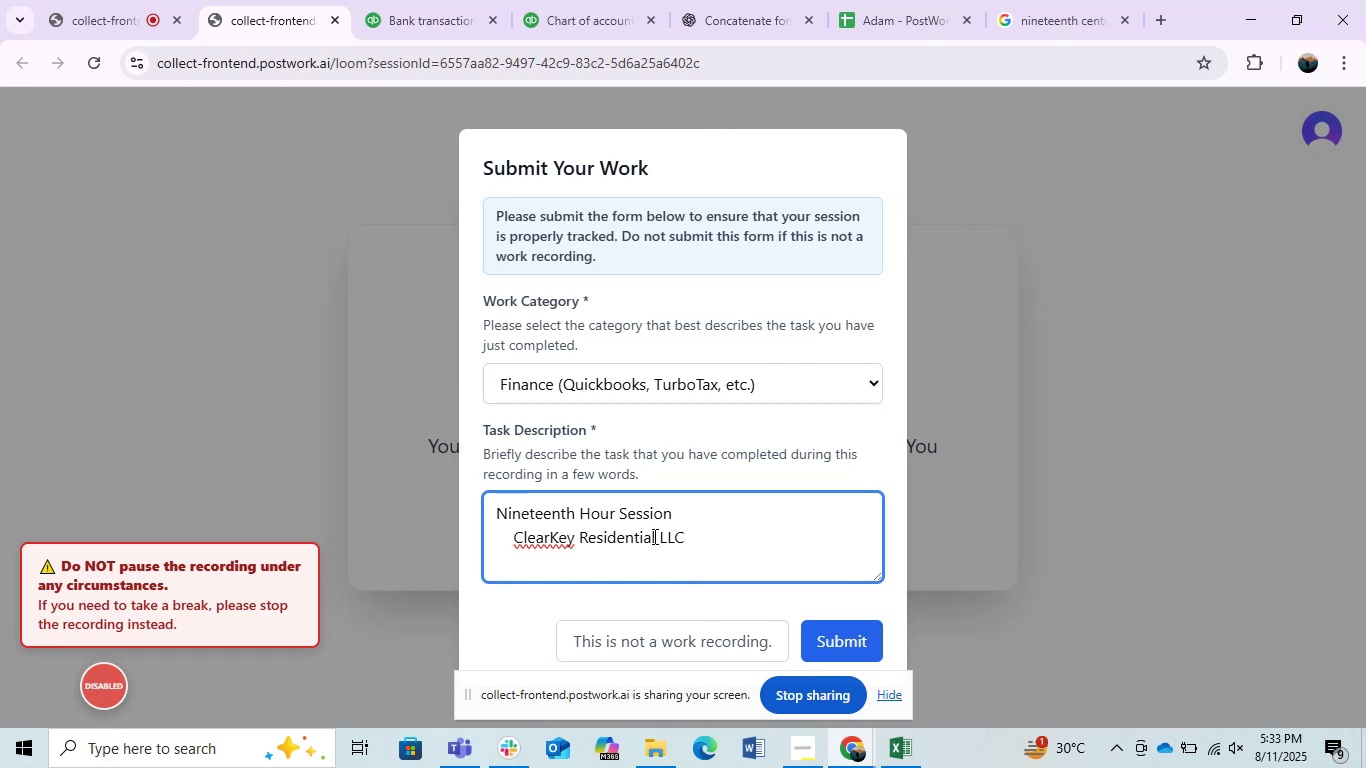 
key(Backspace)
 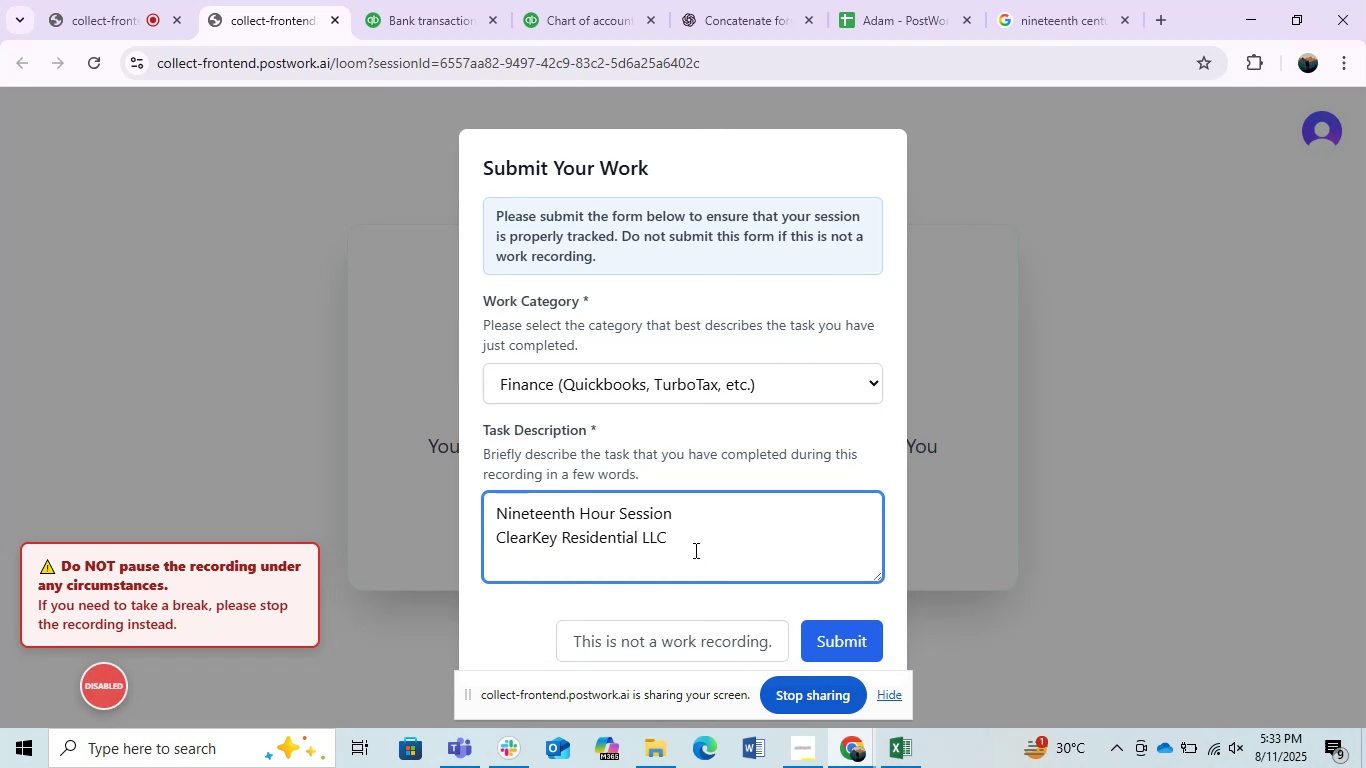 
left_click([686, 533])
 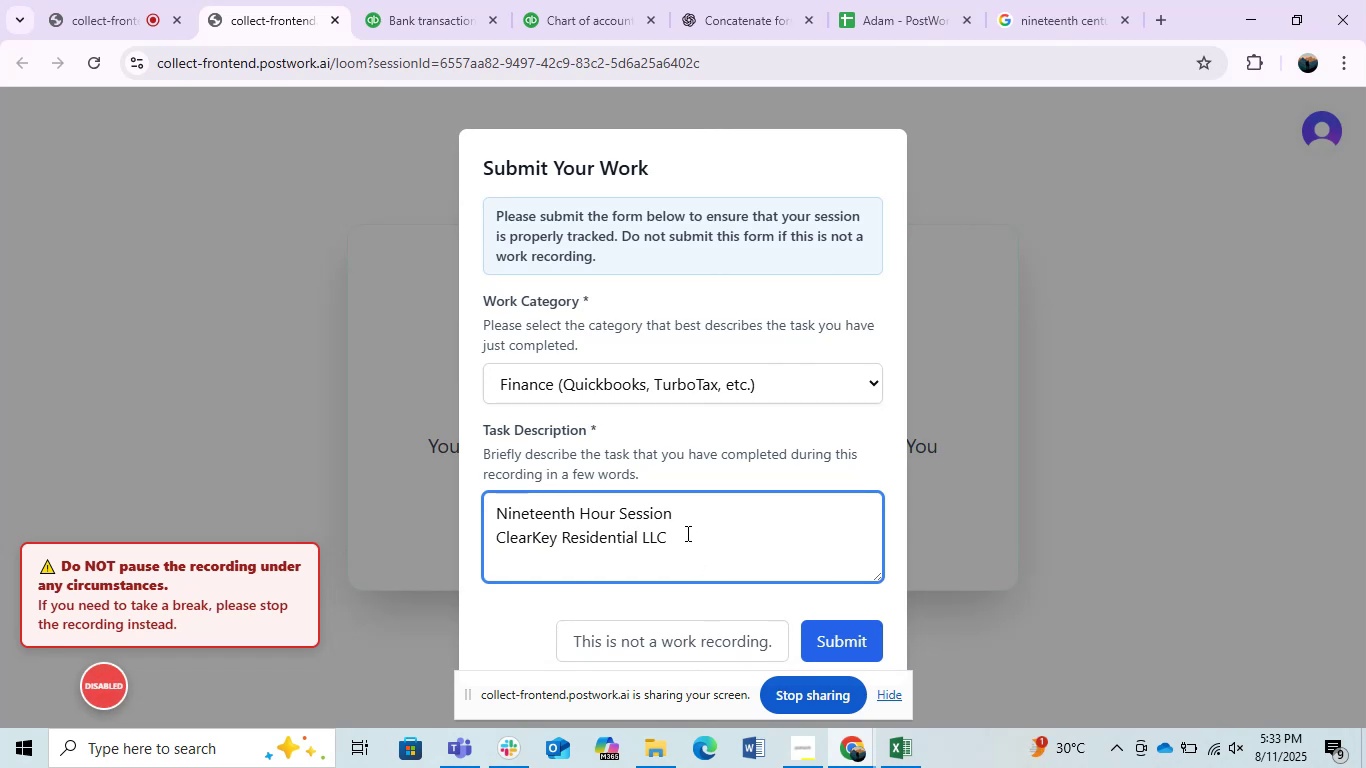 
key(Enter)
 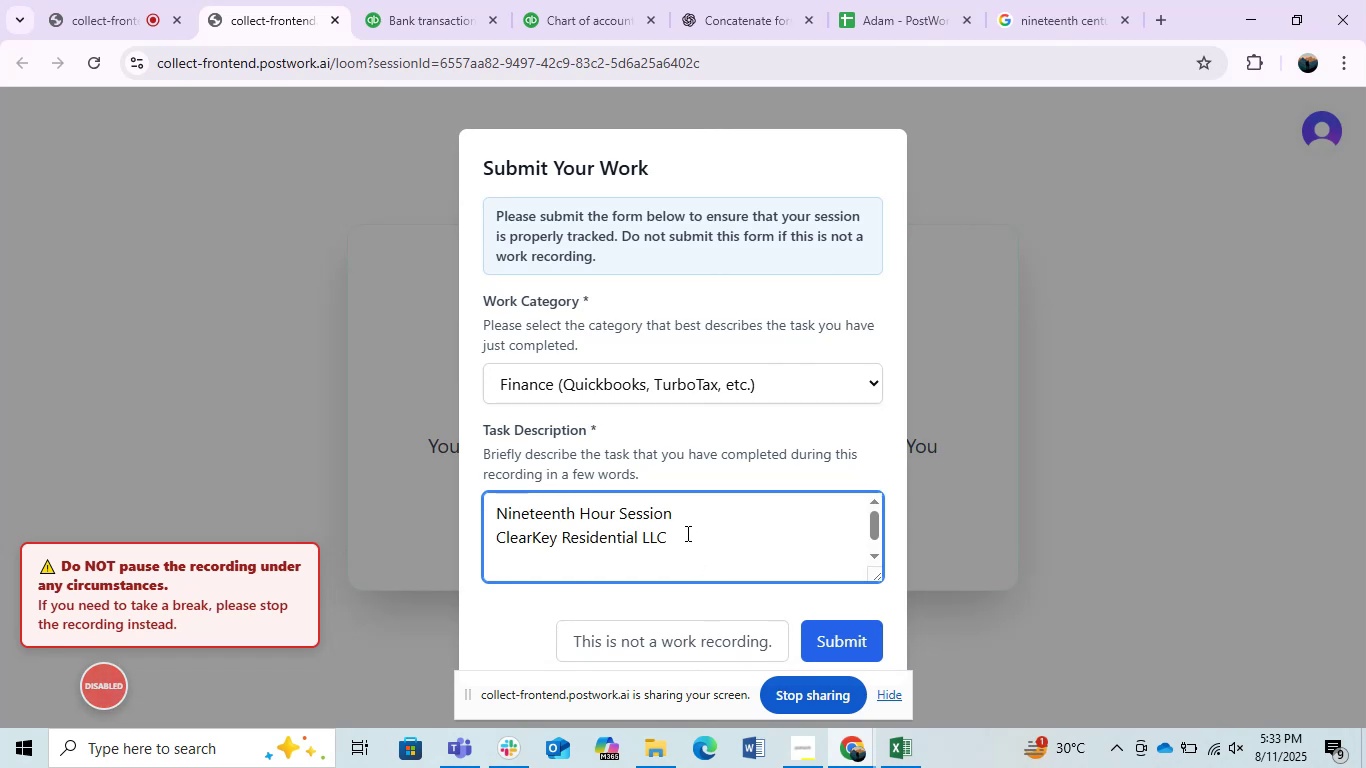 
type(Posting)
 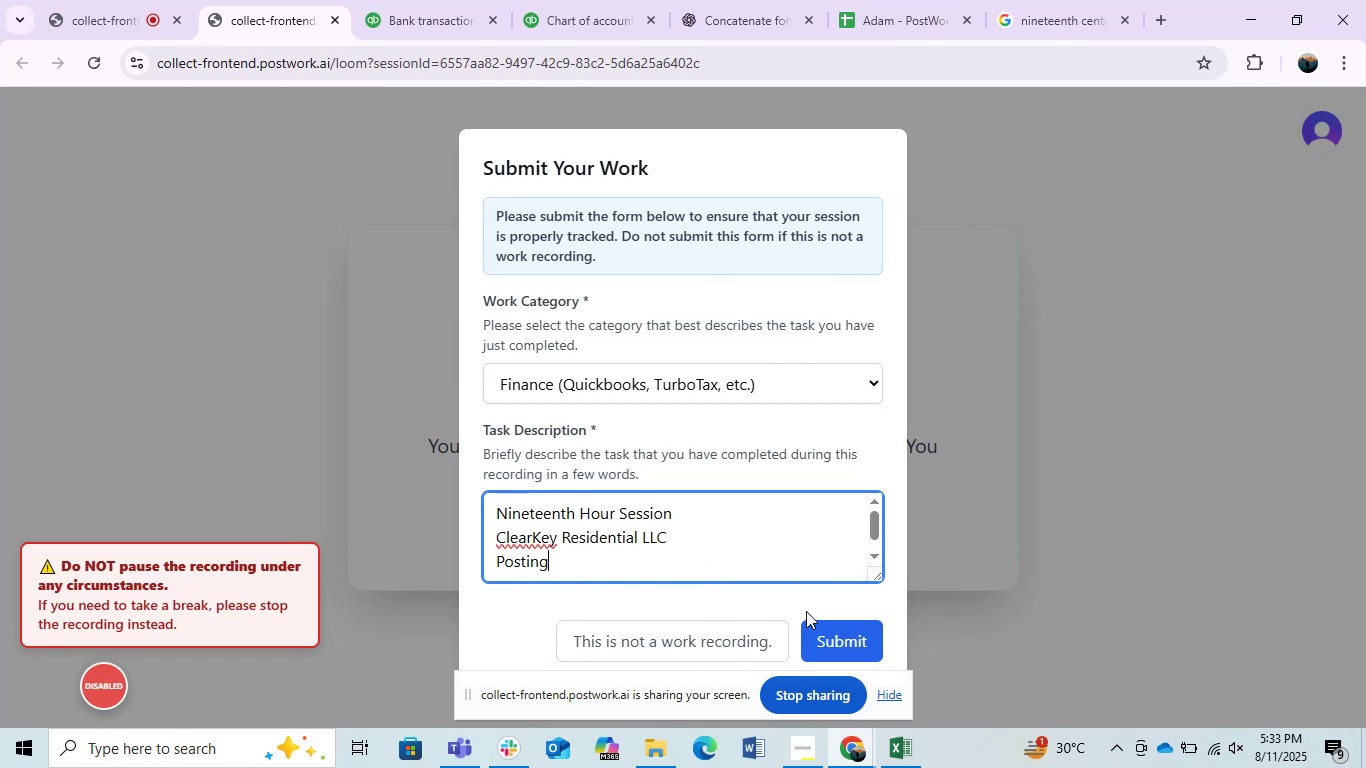 
left_click([847, 638])
 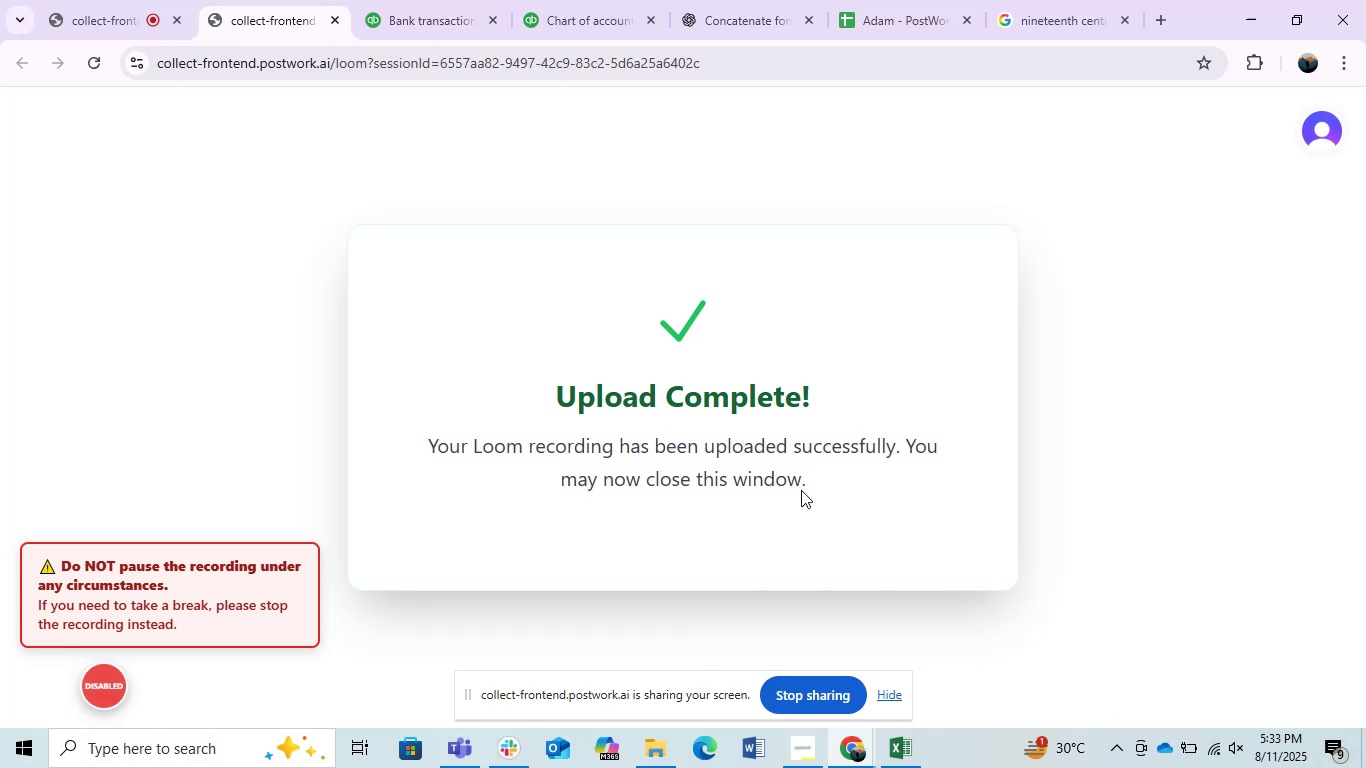 
mouse_move([348, 50])
 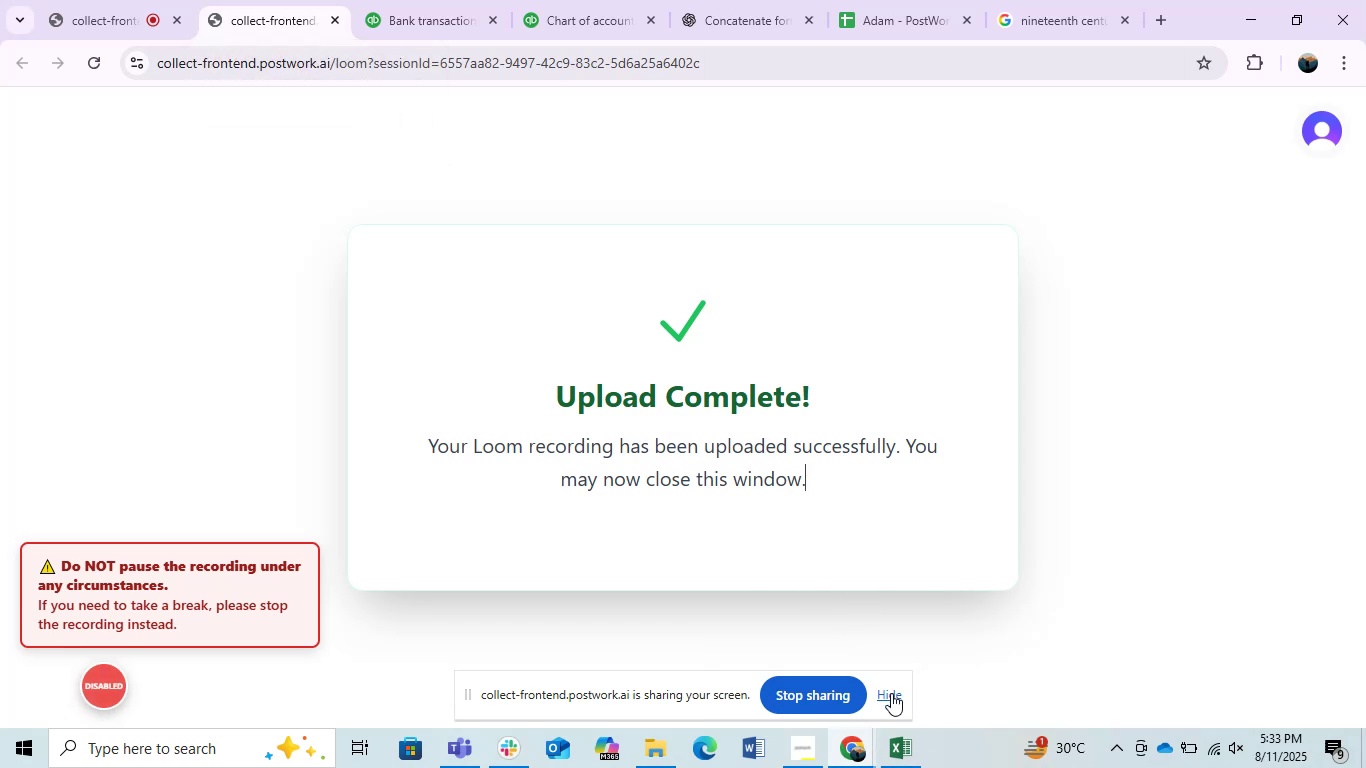 
left_click([893, 697])
 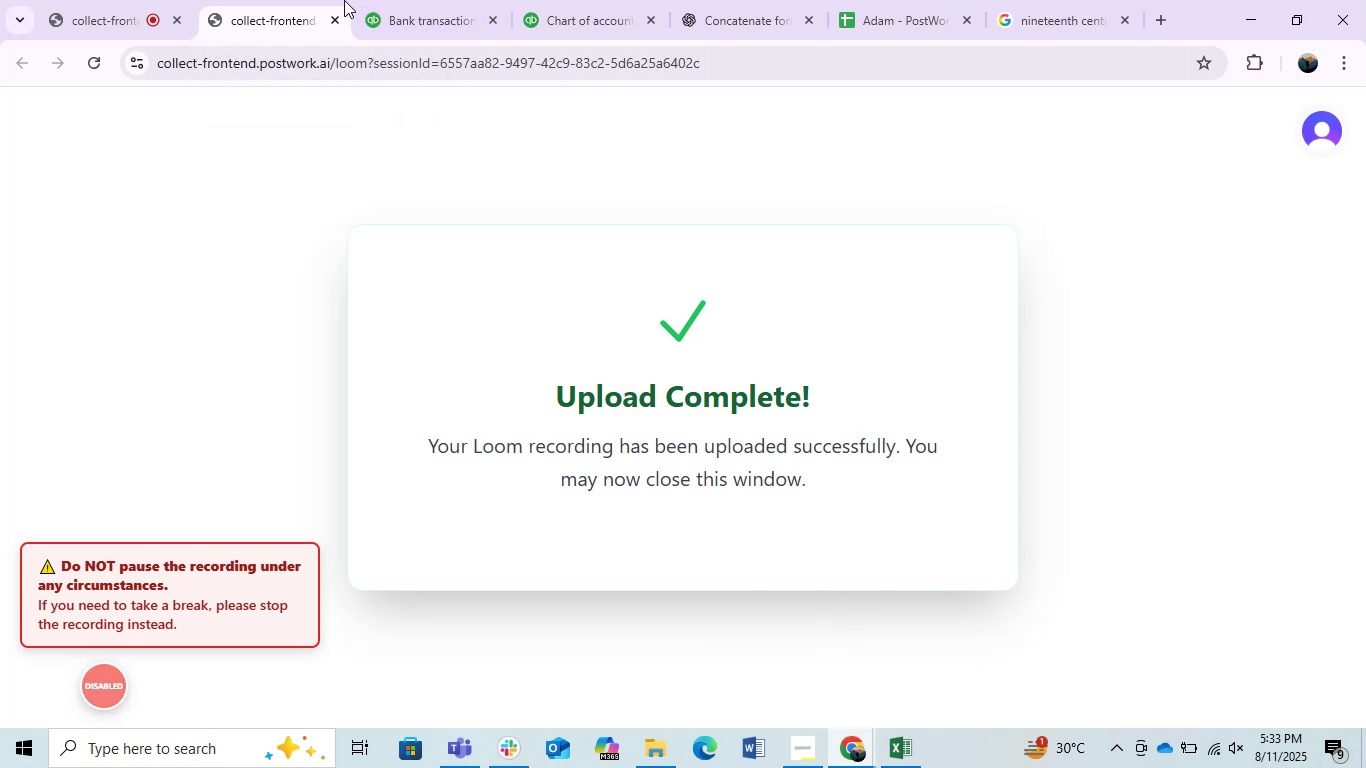 
left_click([338, 18])
 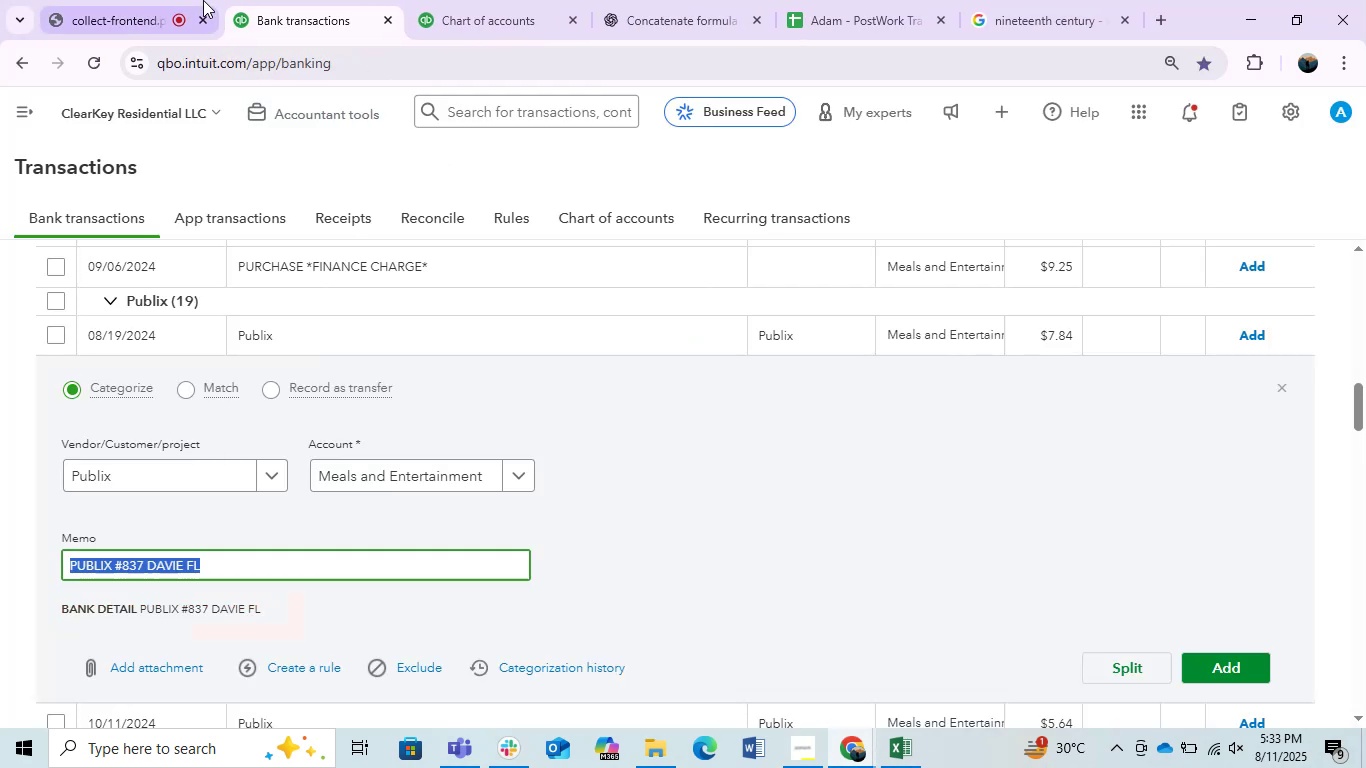 
left_click([158, 0])
 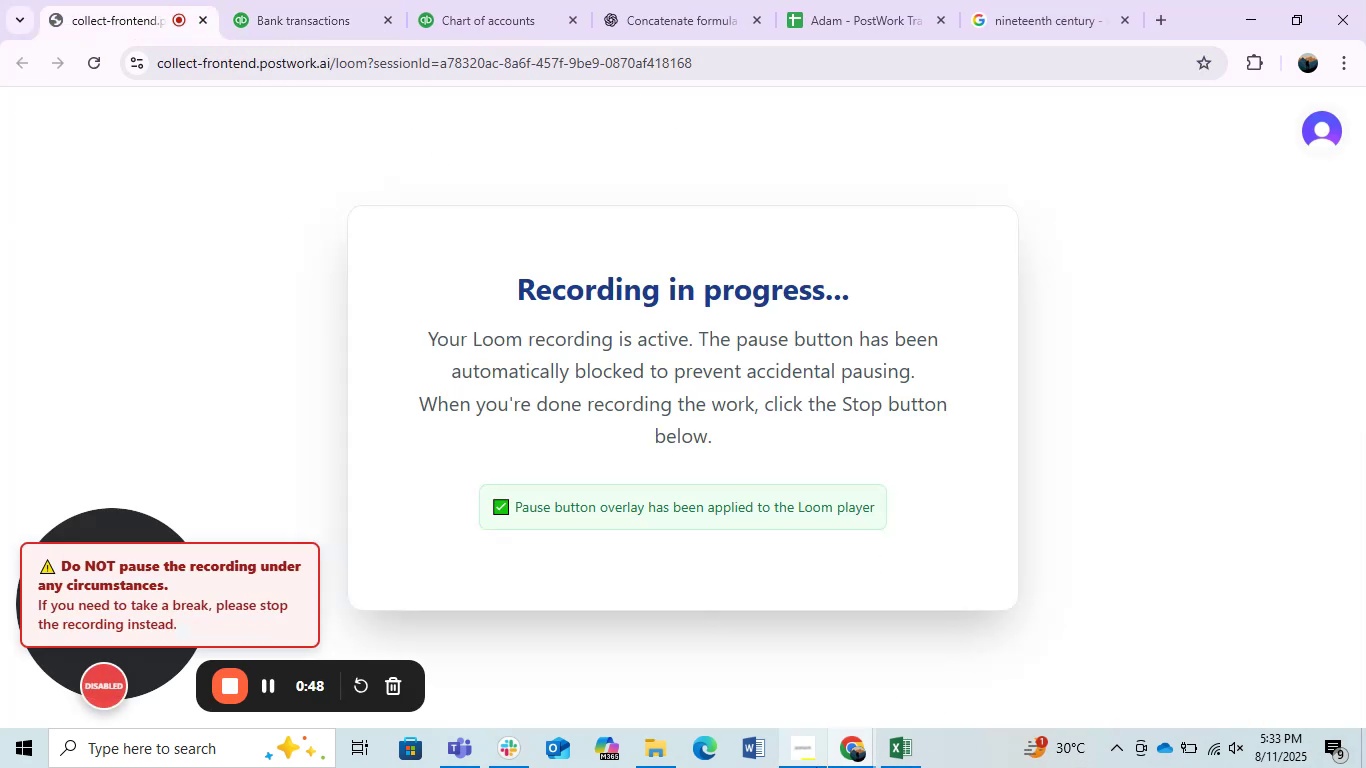 
left_click([800, 746])
 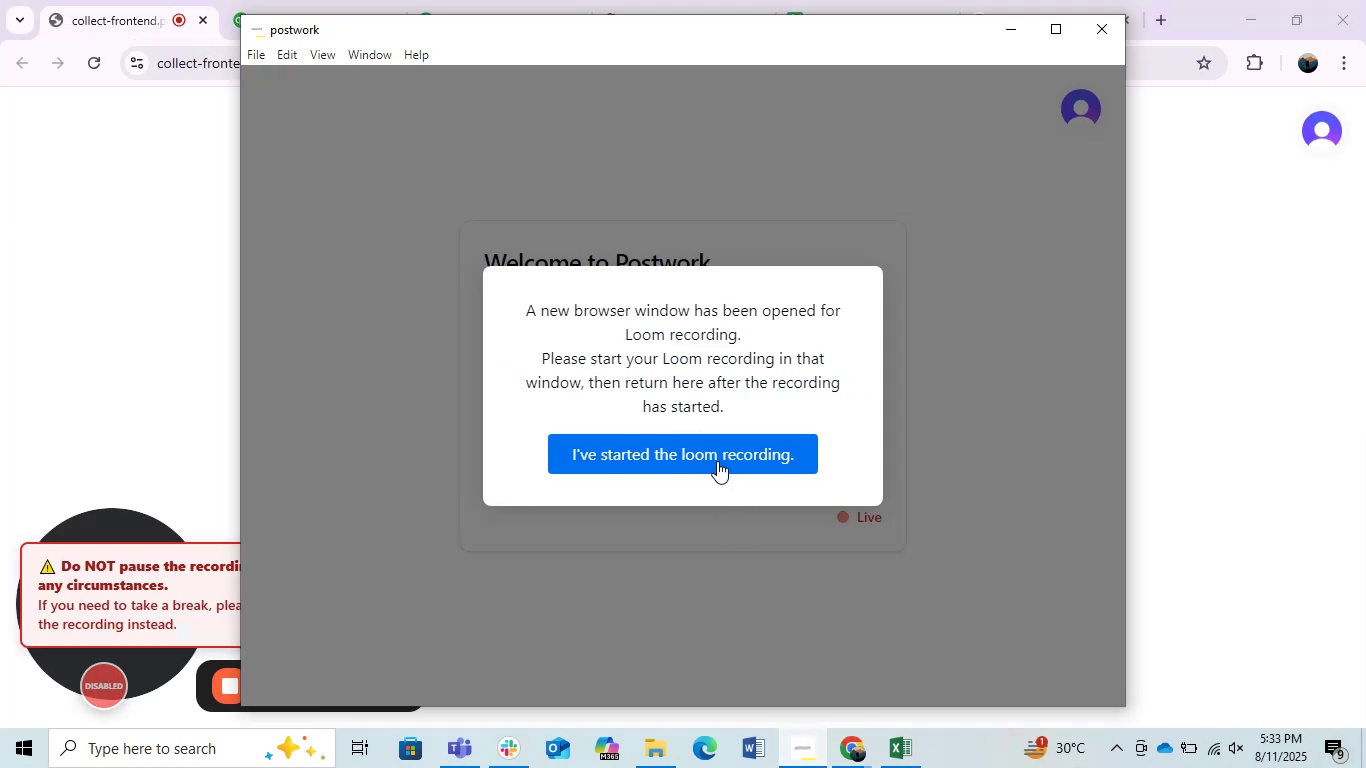 
left_click([712, 455])
 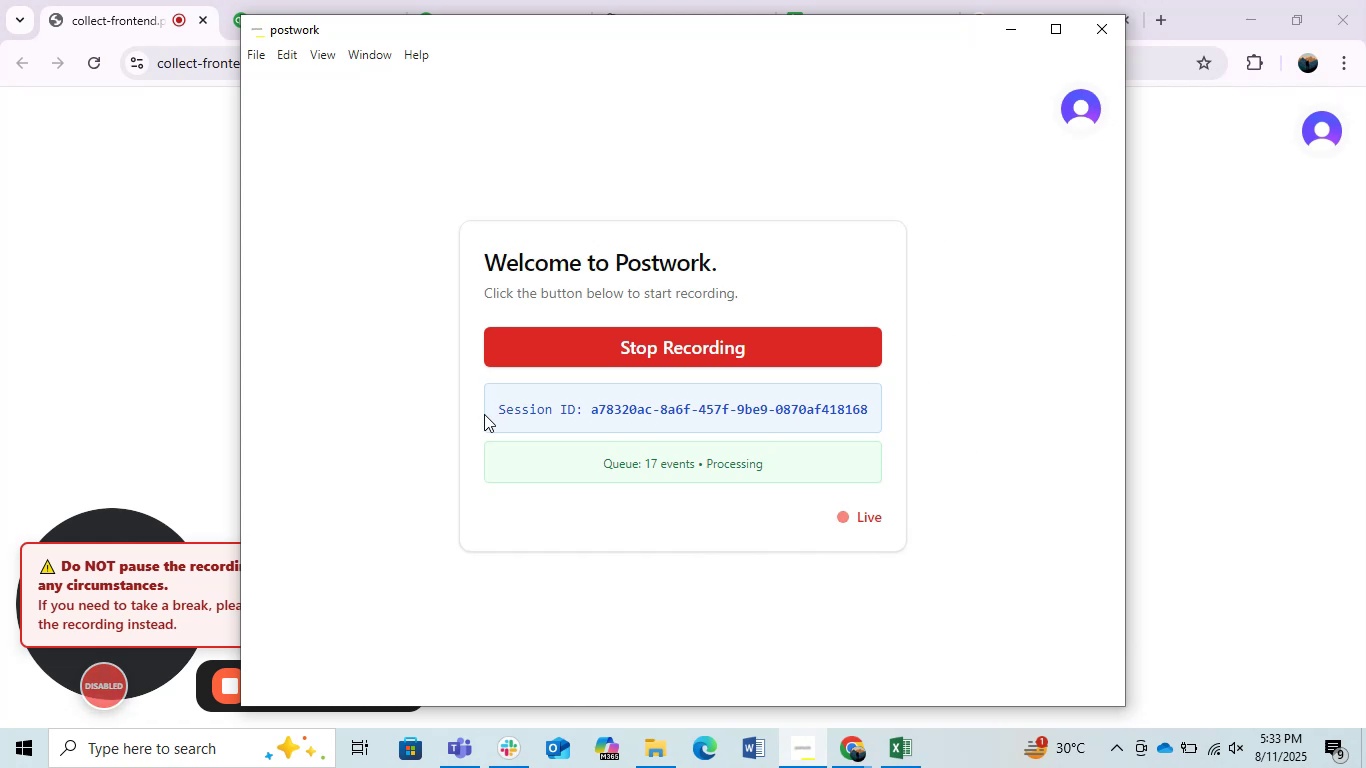 
left_click_drag(start_coordinate=[501, 409], to_coordinate=[880, 426])
 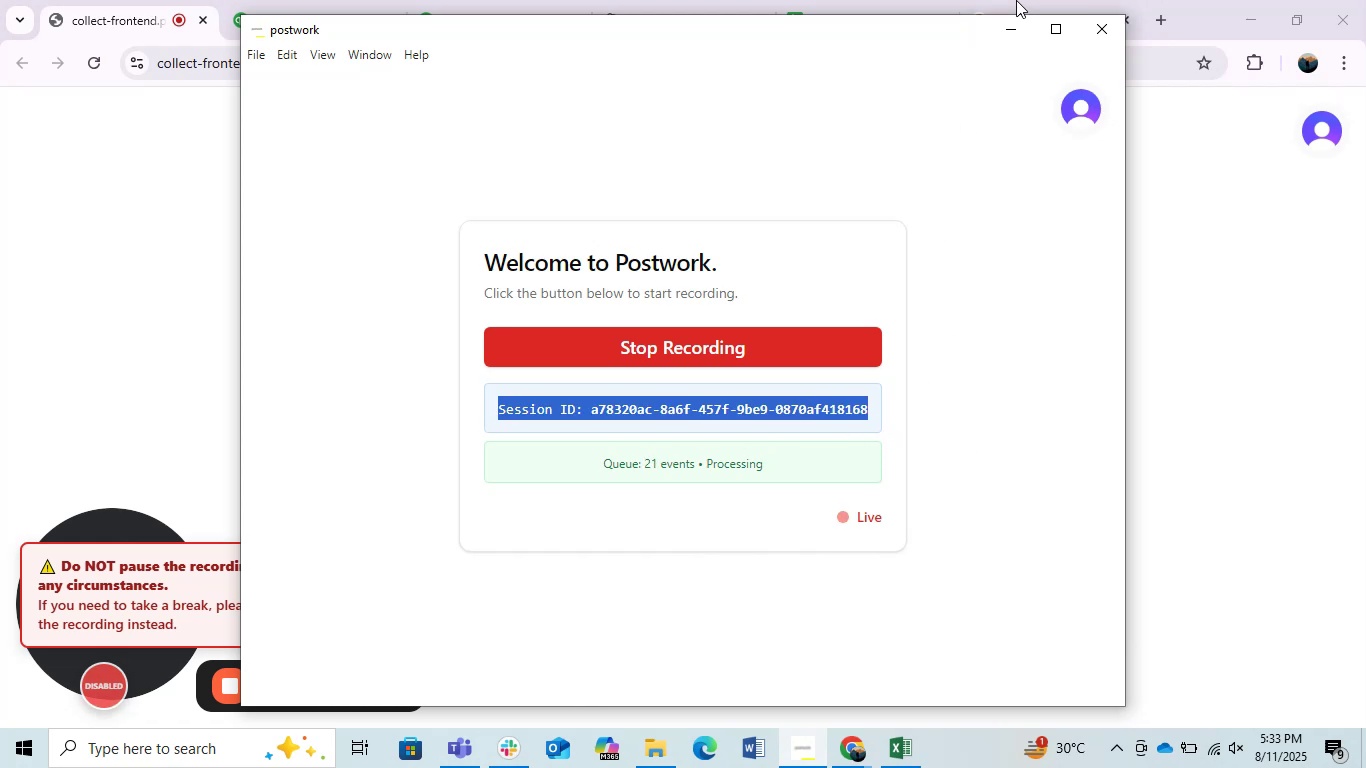 
key(Control+C)
 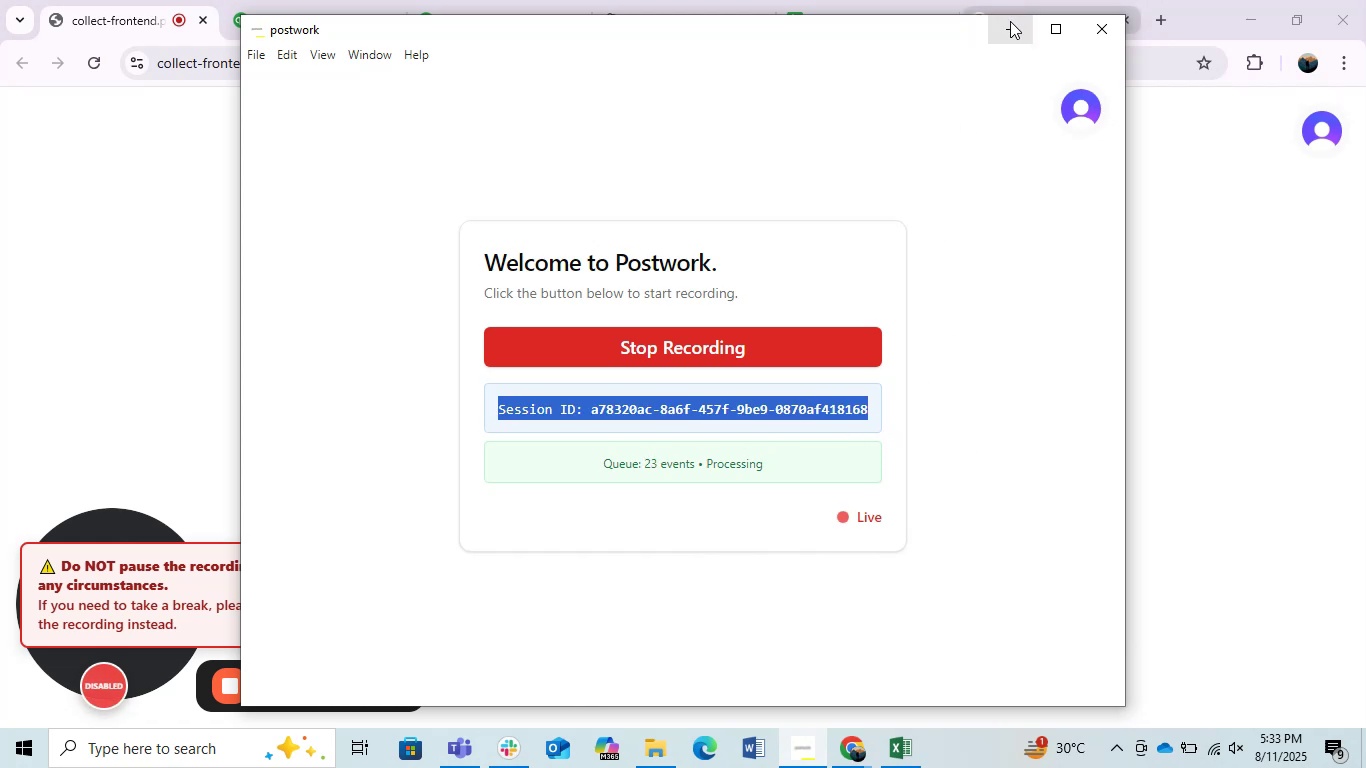 
left_click([1008, 32])
 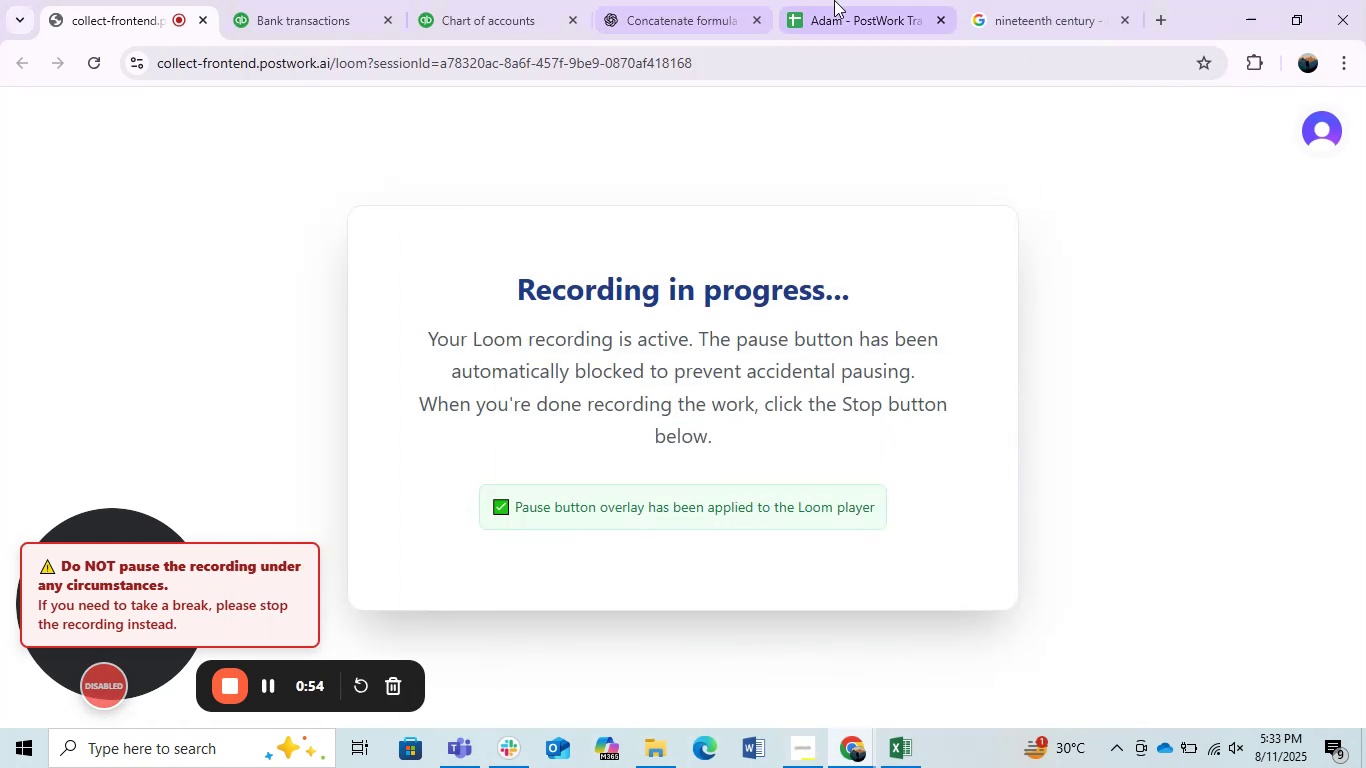 
left_click([852, 0])
 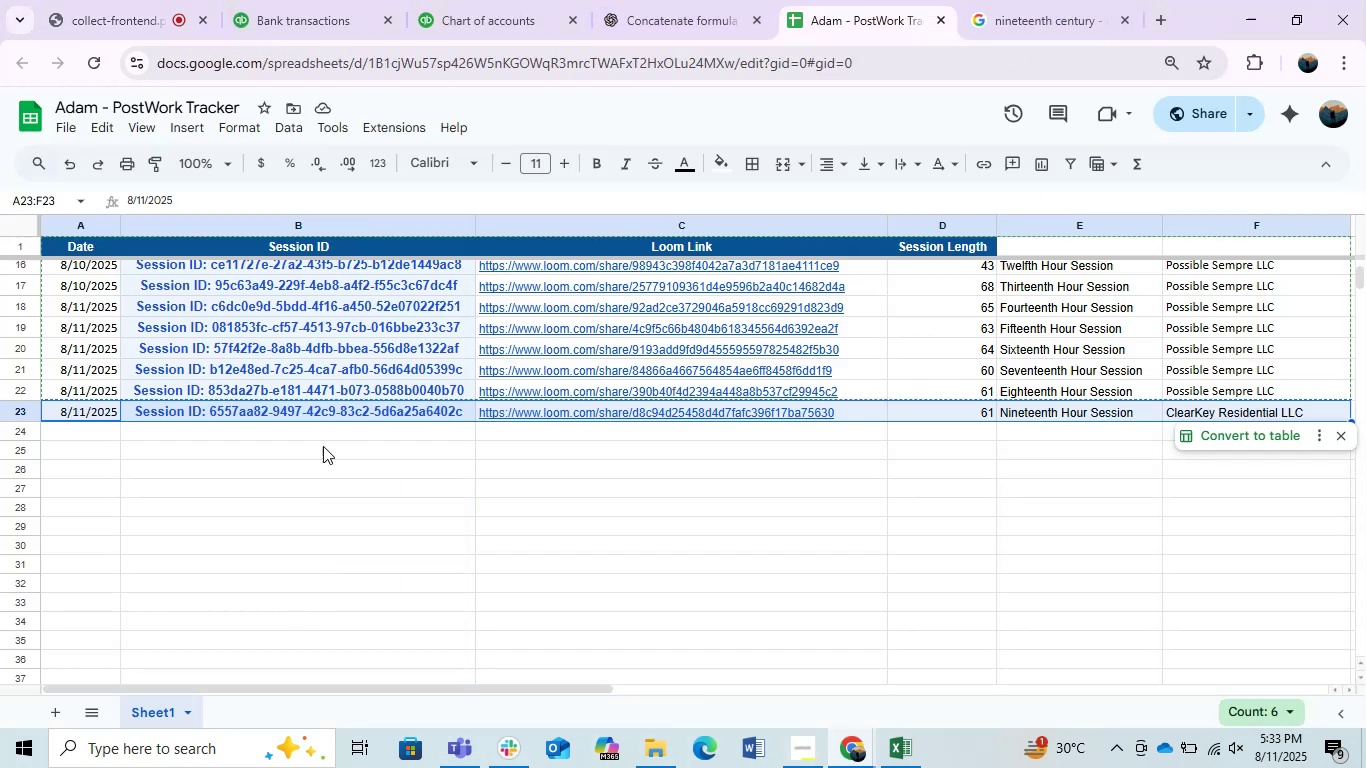 
left_click([315, 454])
 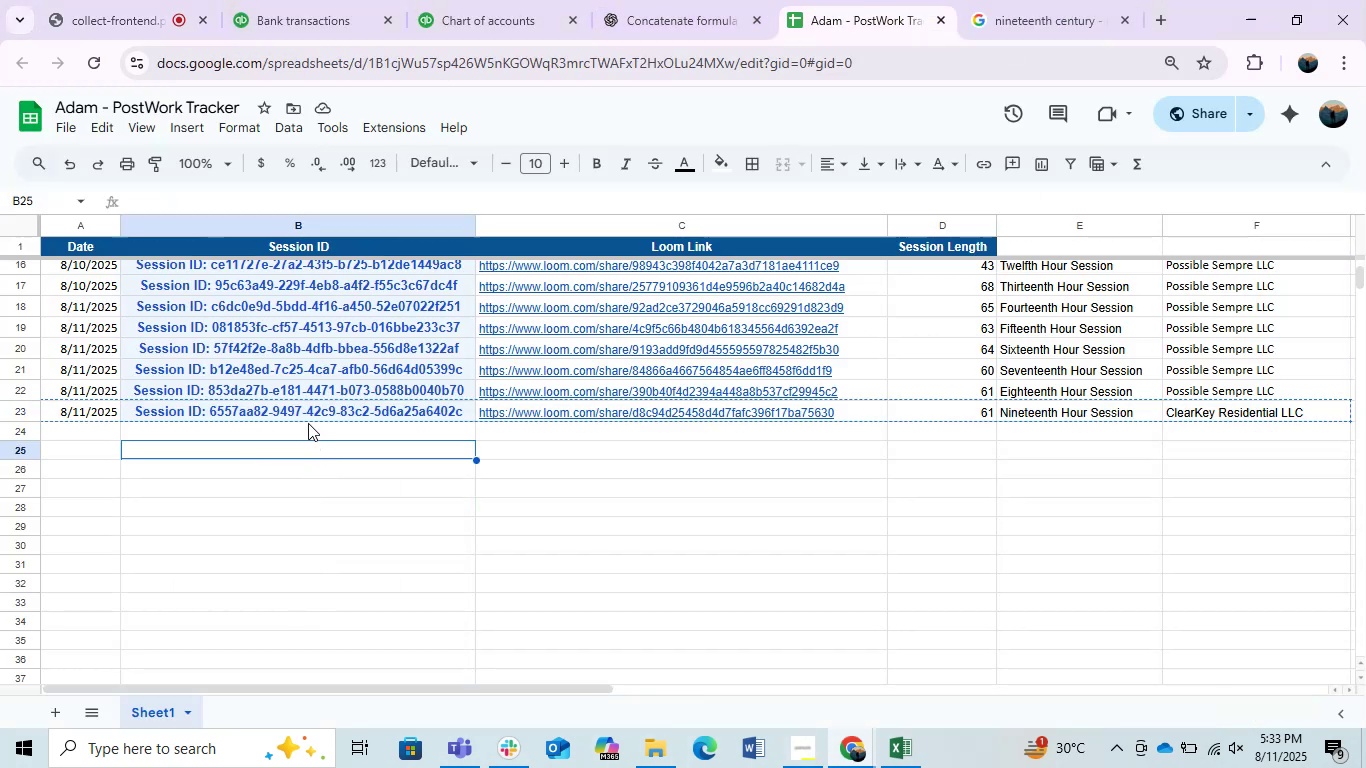 
left_click([308, 423])
 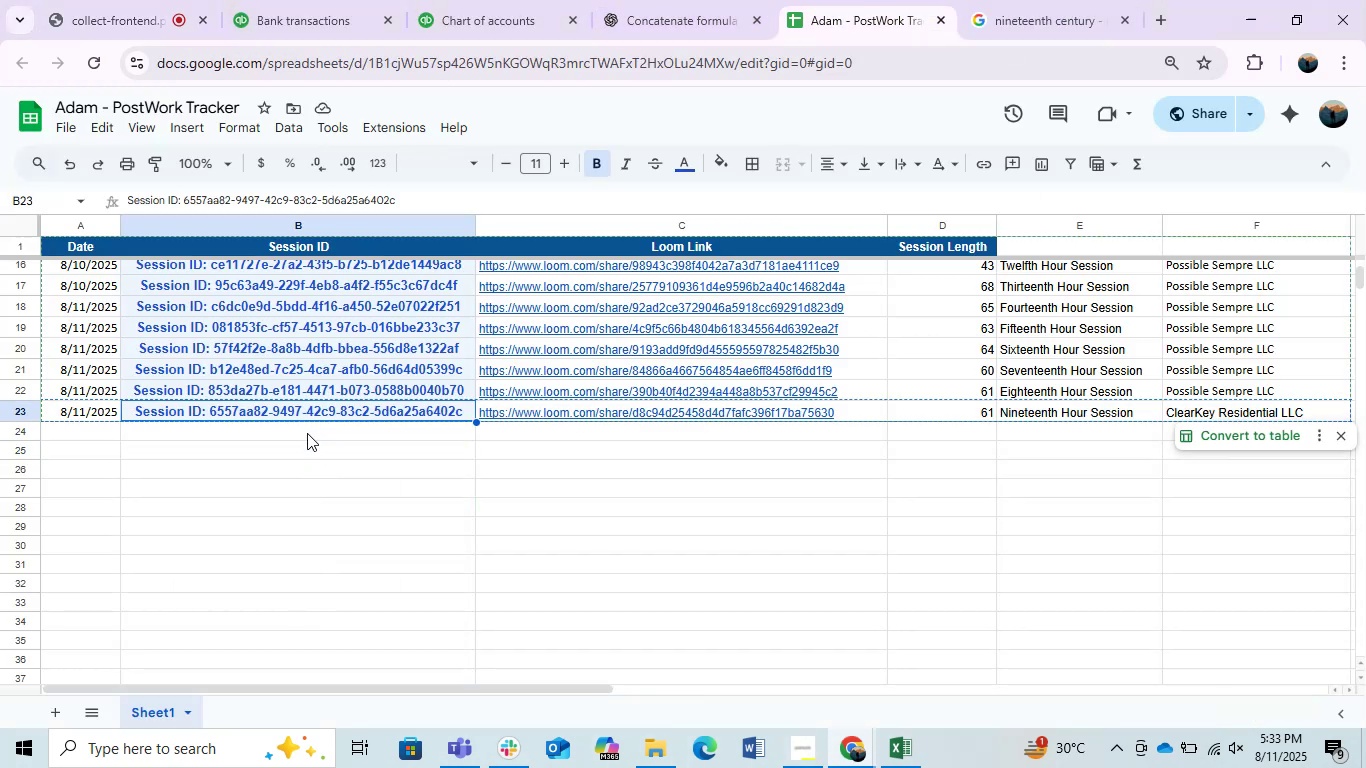 
left_click([307, 433])
 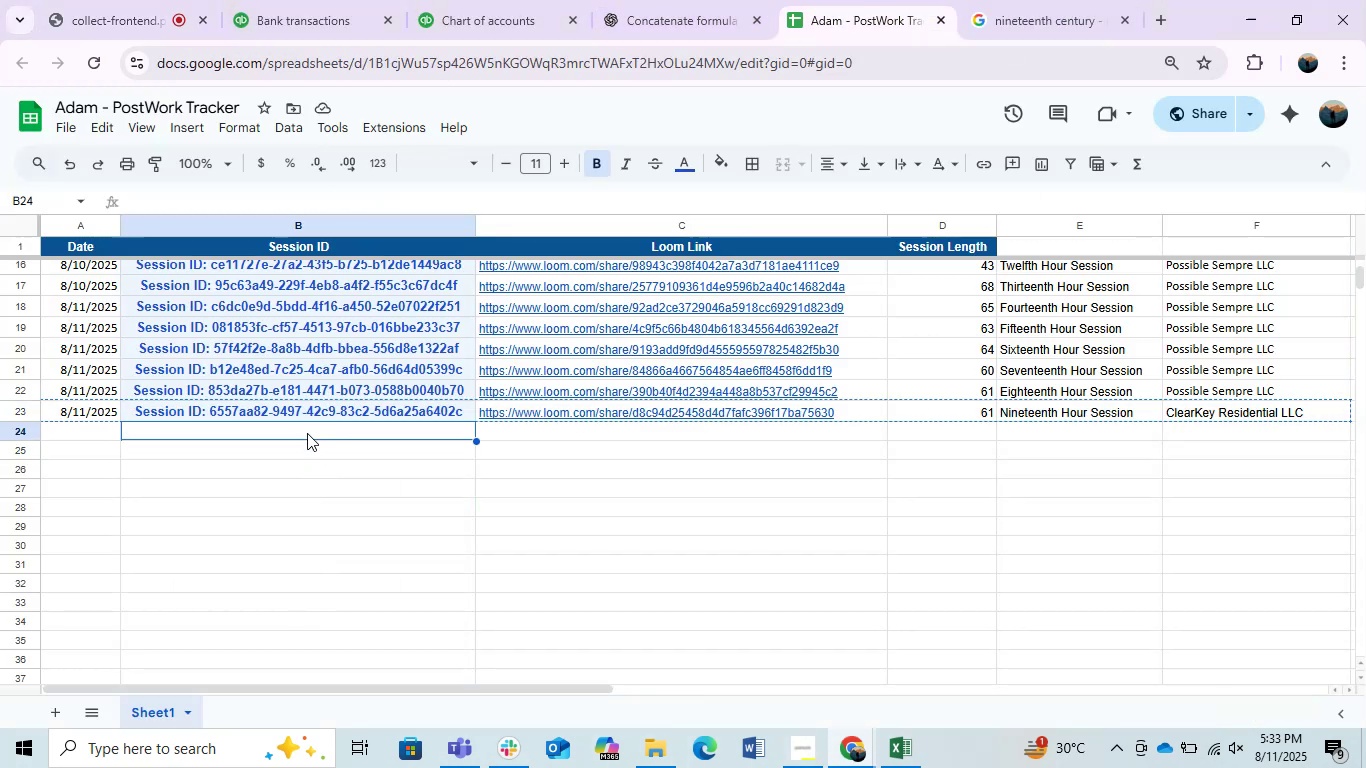 
key(Control+V)
 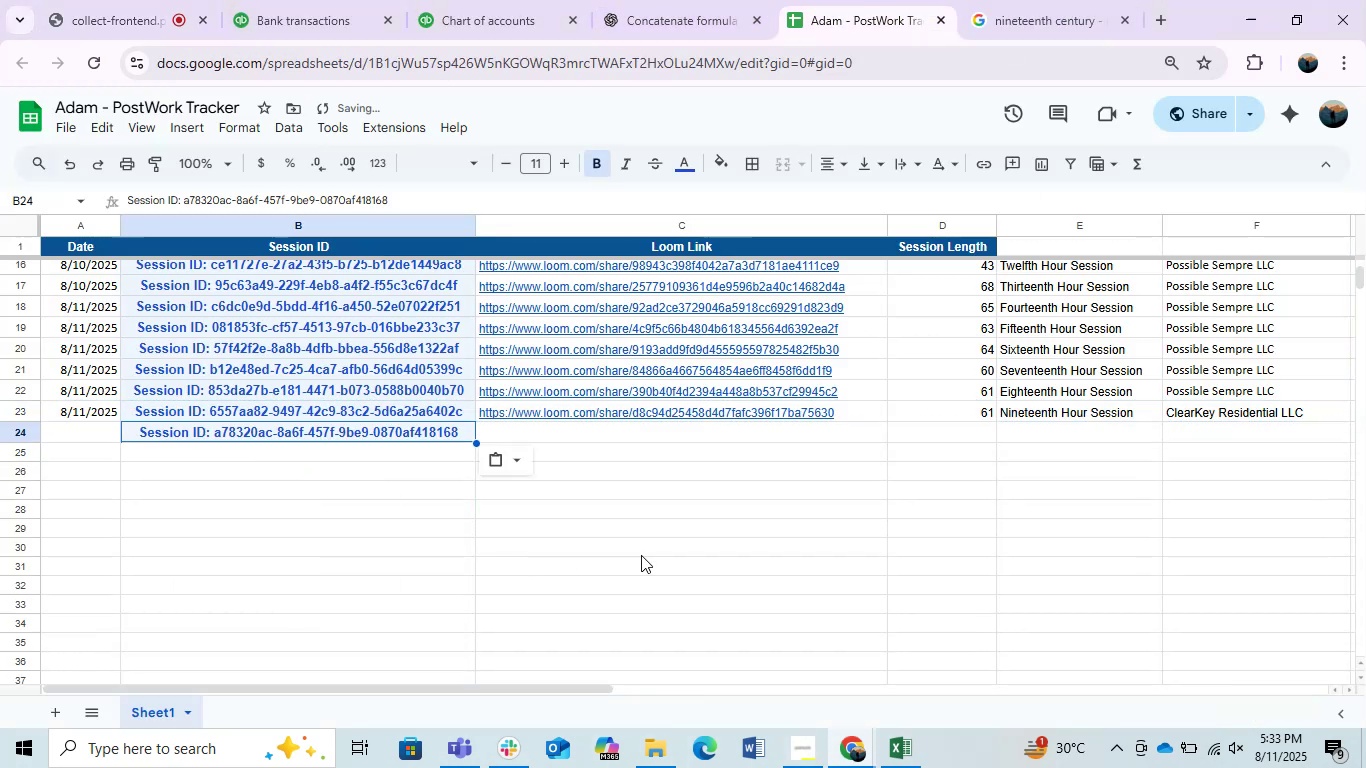 
left_click([673, 552])
 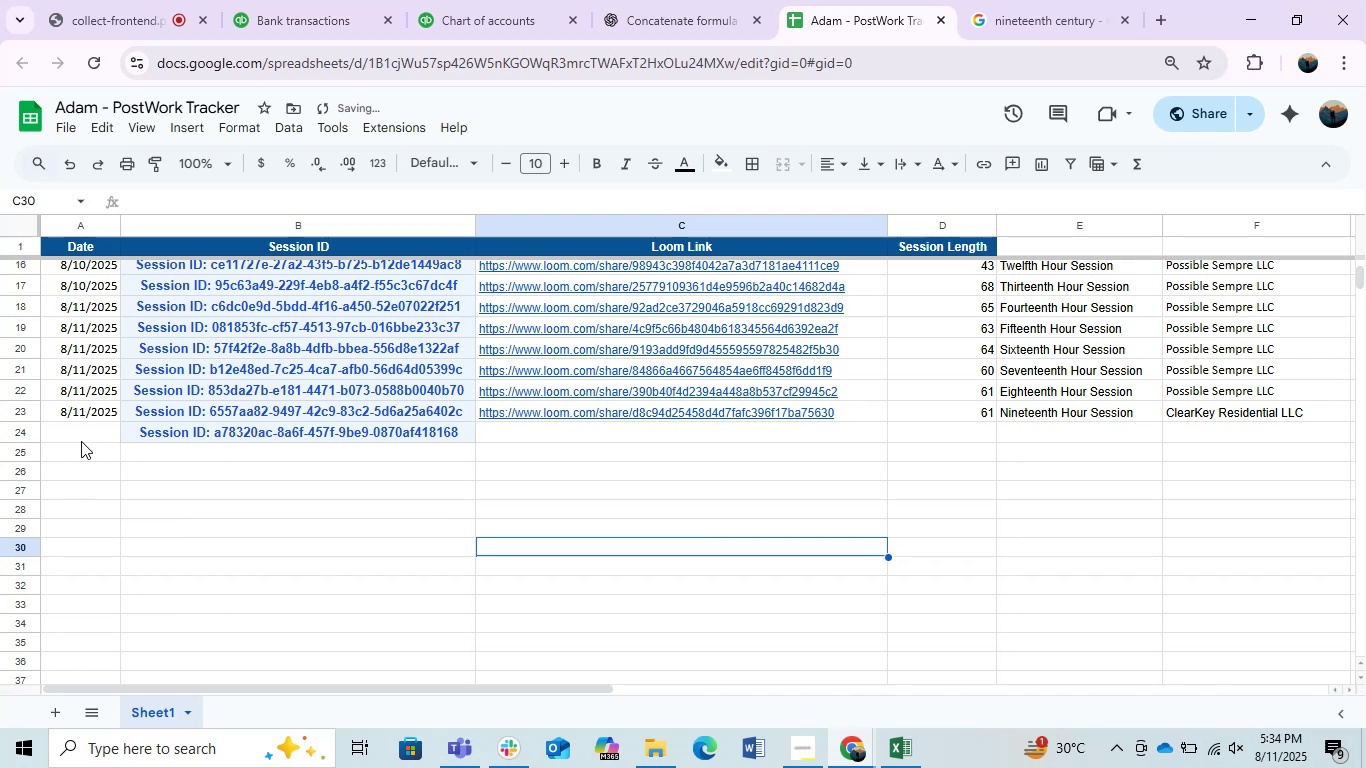 
left_click_drag(start_coordinate=[90, 412], to_coordinate=[98, 433])
 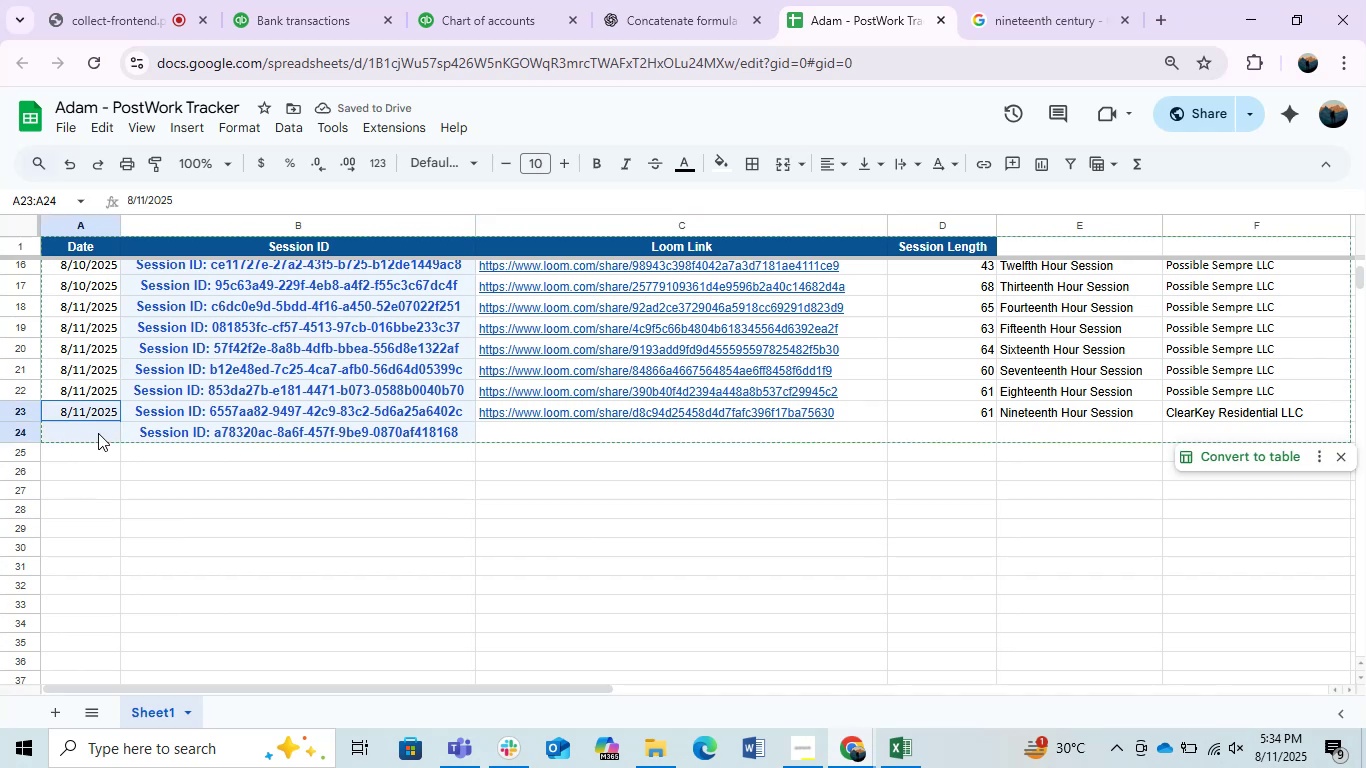 
key(Control+D)
 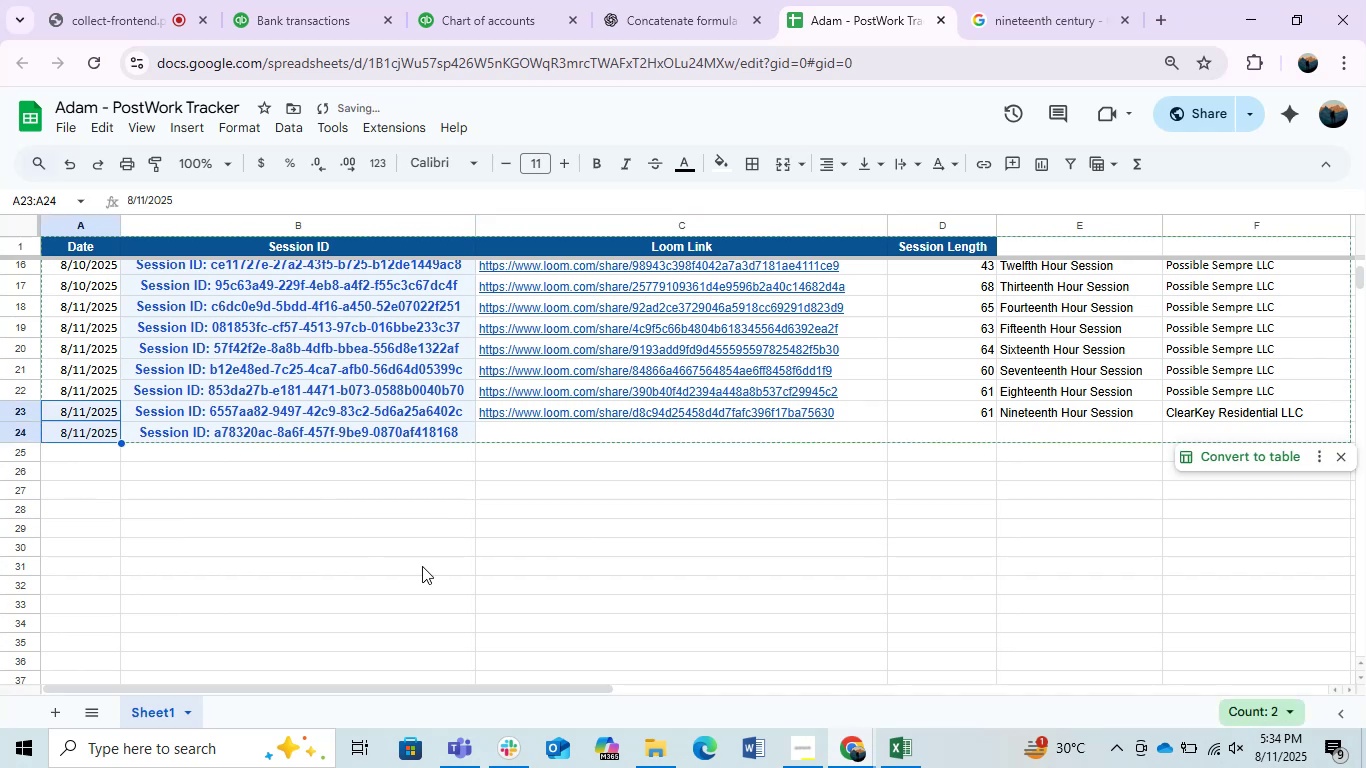 
left_click([422, 566])
 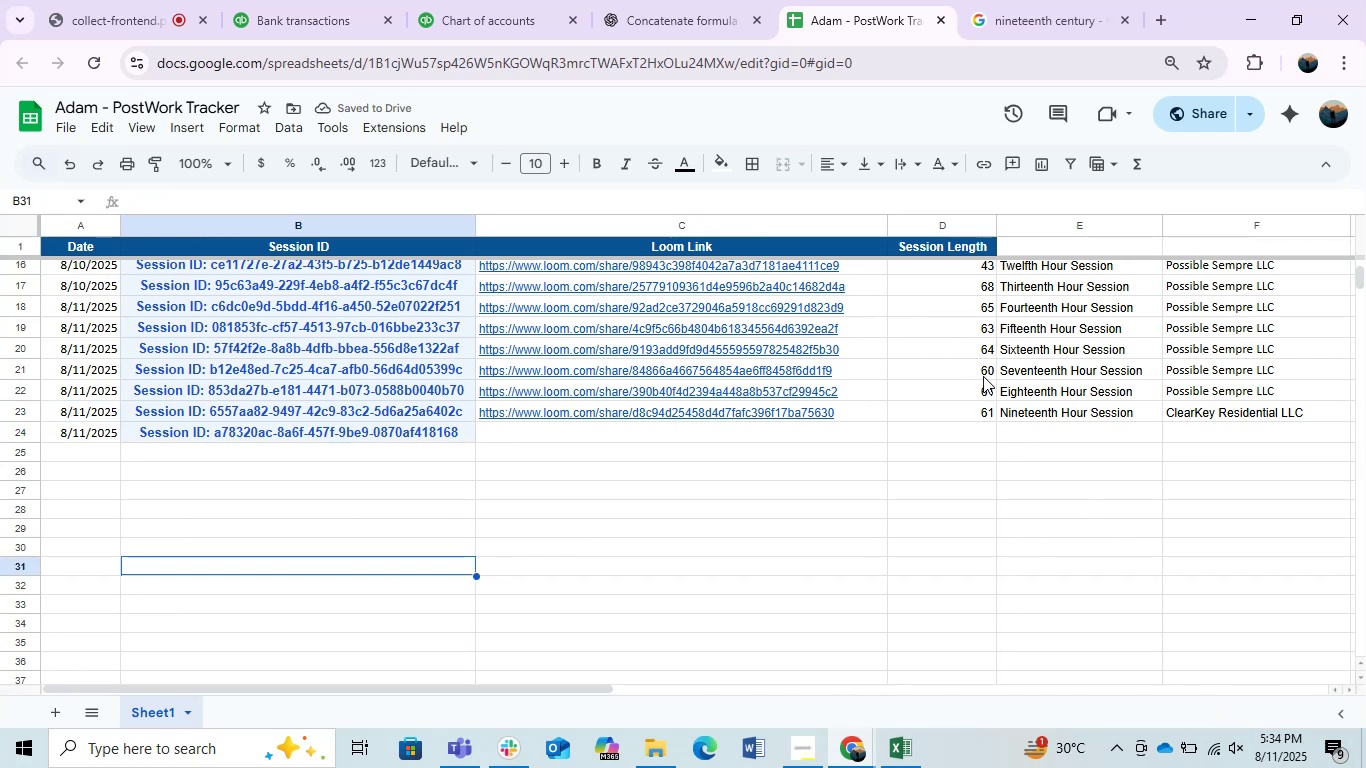 
wait(5.99)
 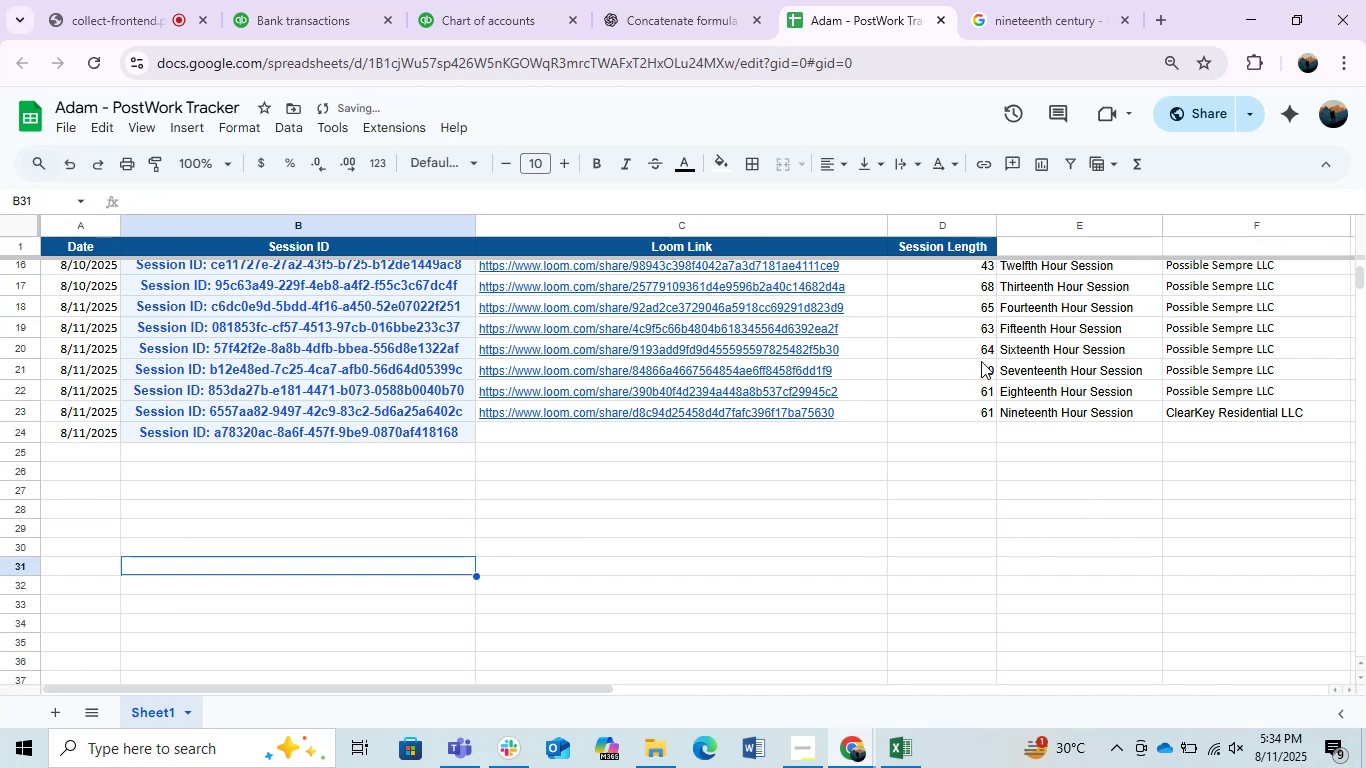 
left_click([989, 0])
 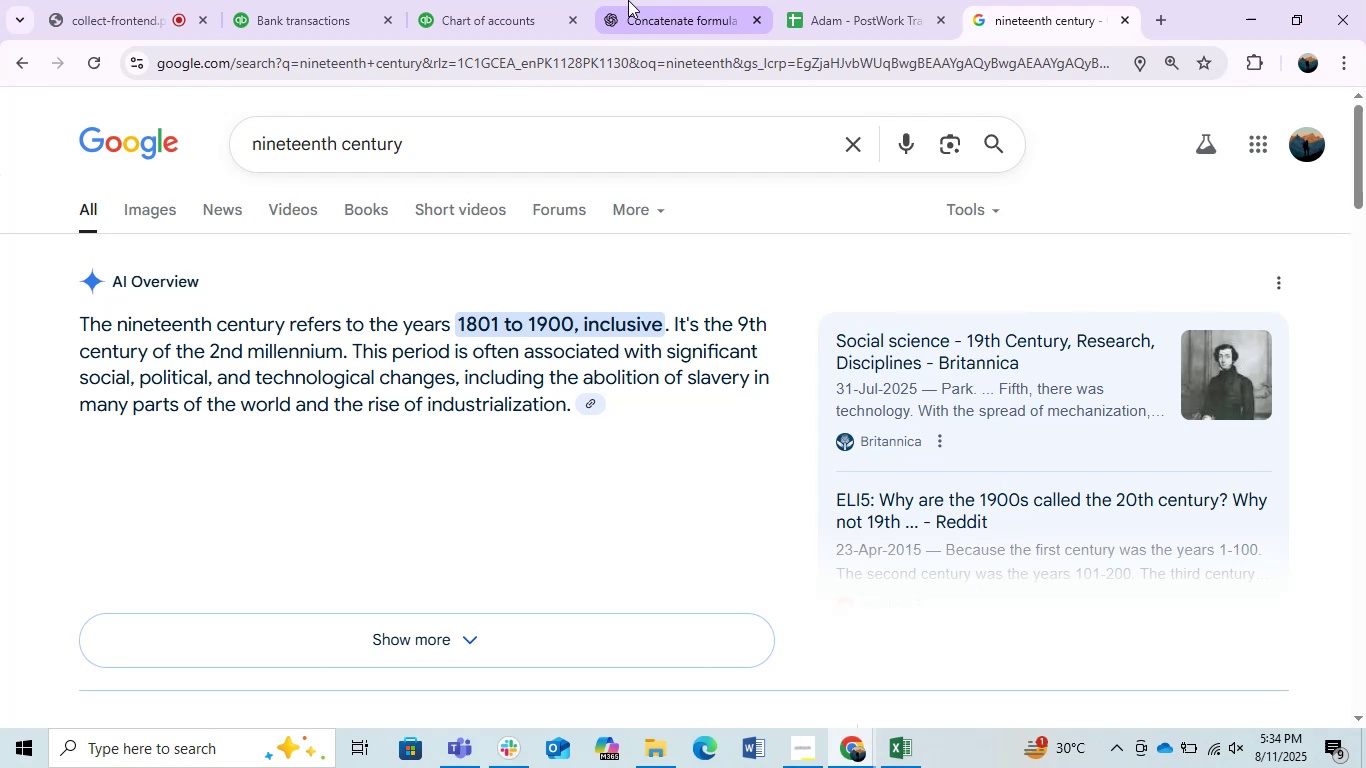 
left_click([628, 0])
 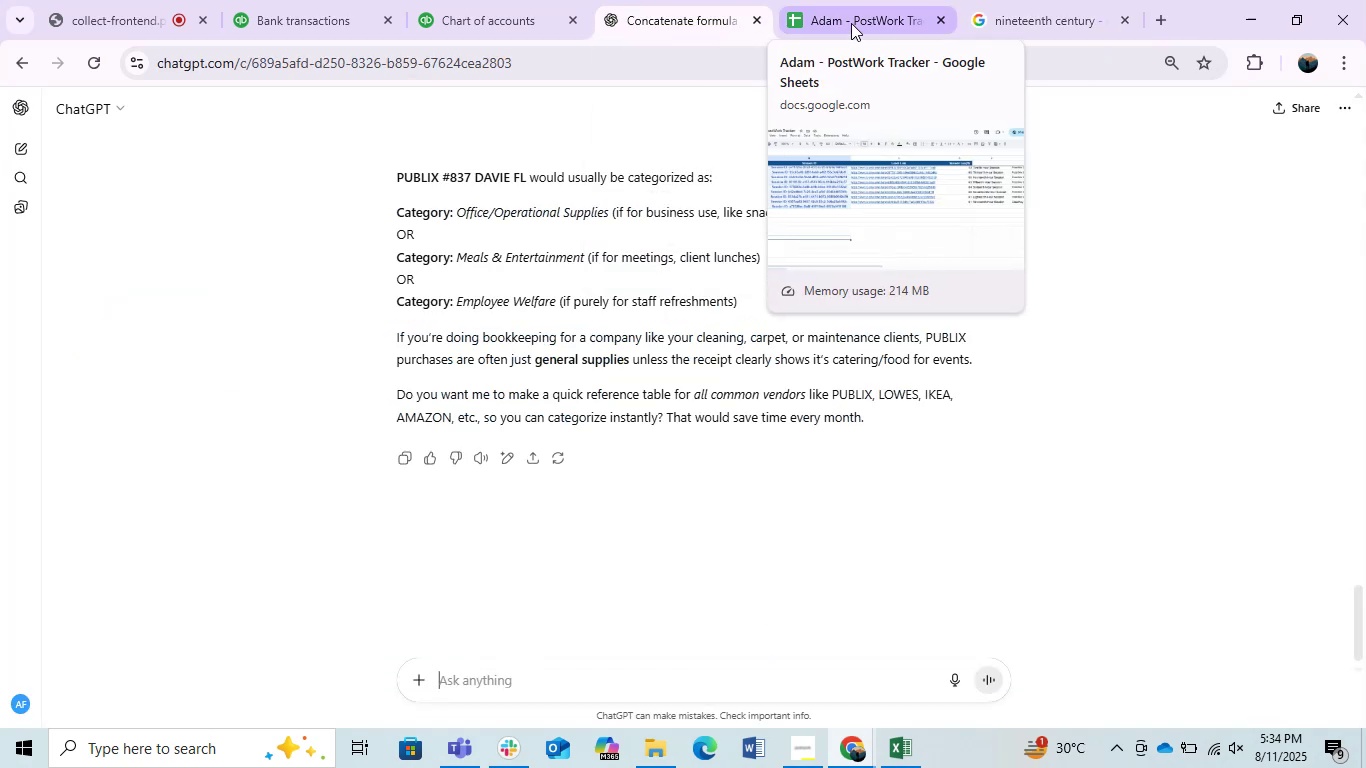 
left_click([363, 0])
 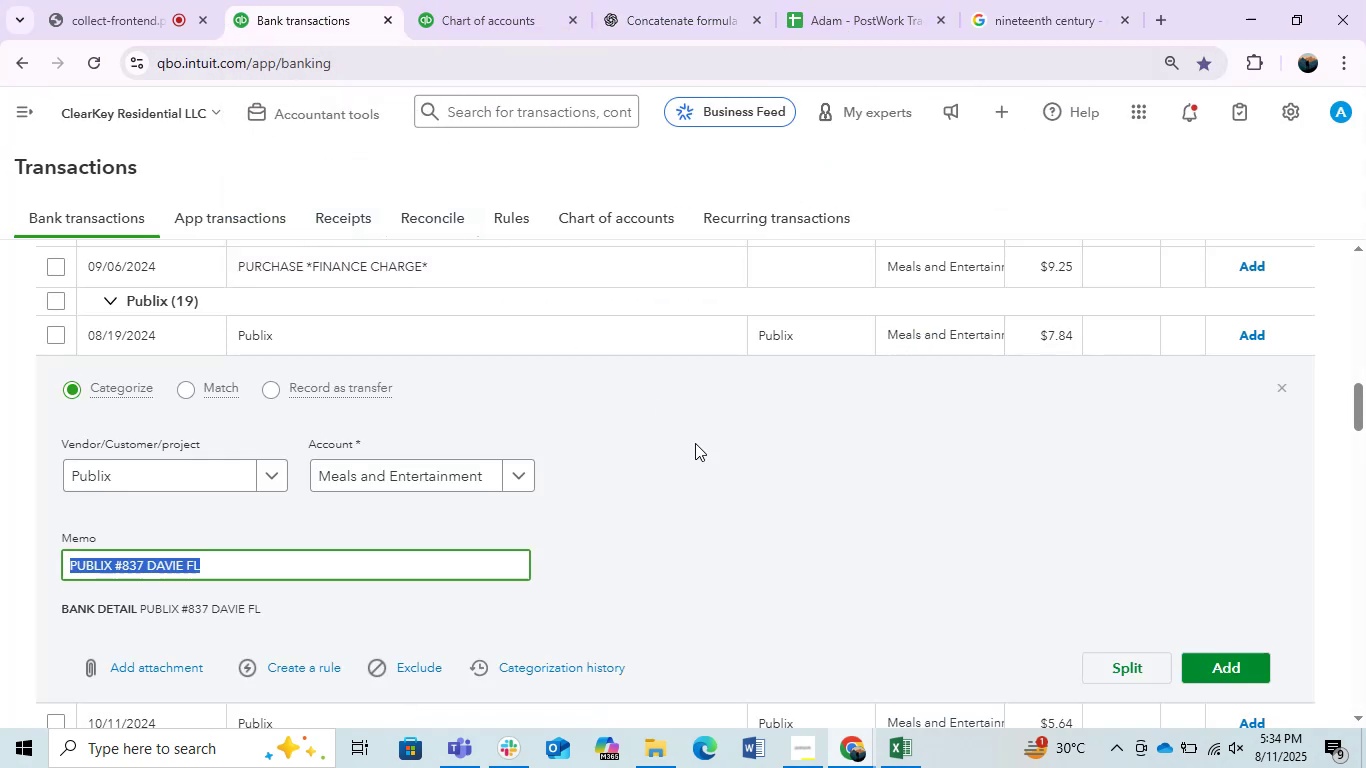 
left_click([721, 469])
 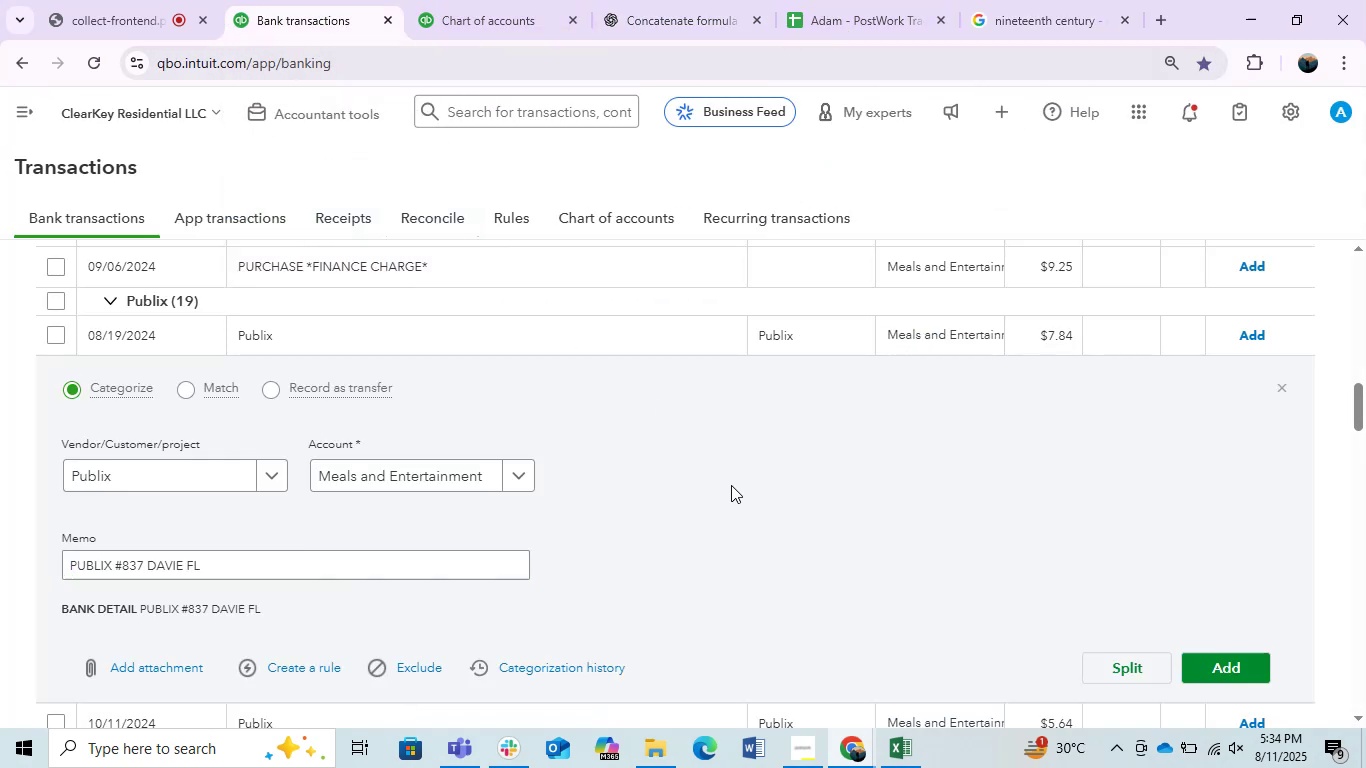 
left_click([648, 342])
 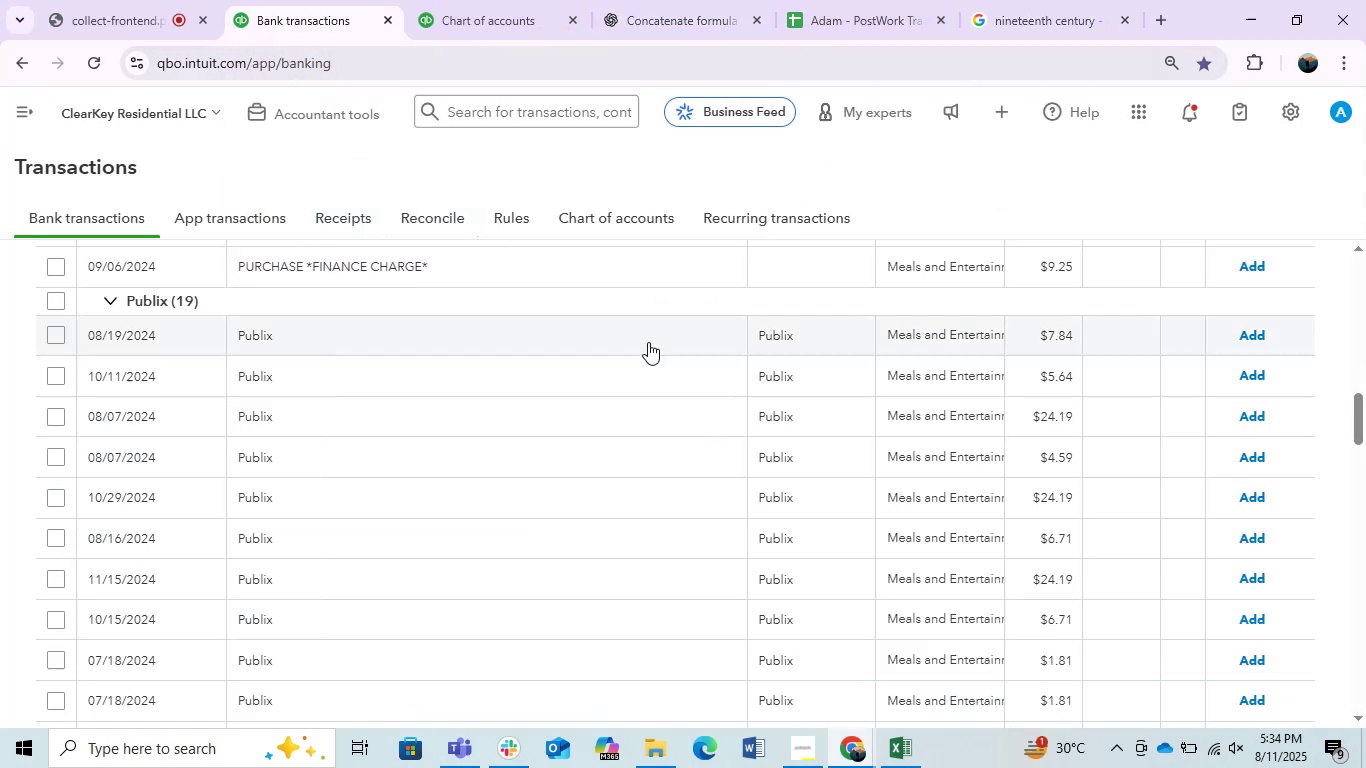 
scroll: coordinate [615, 534], scroll_direction: down, amount: 1.0
 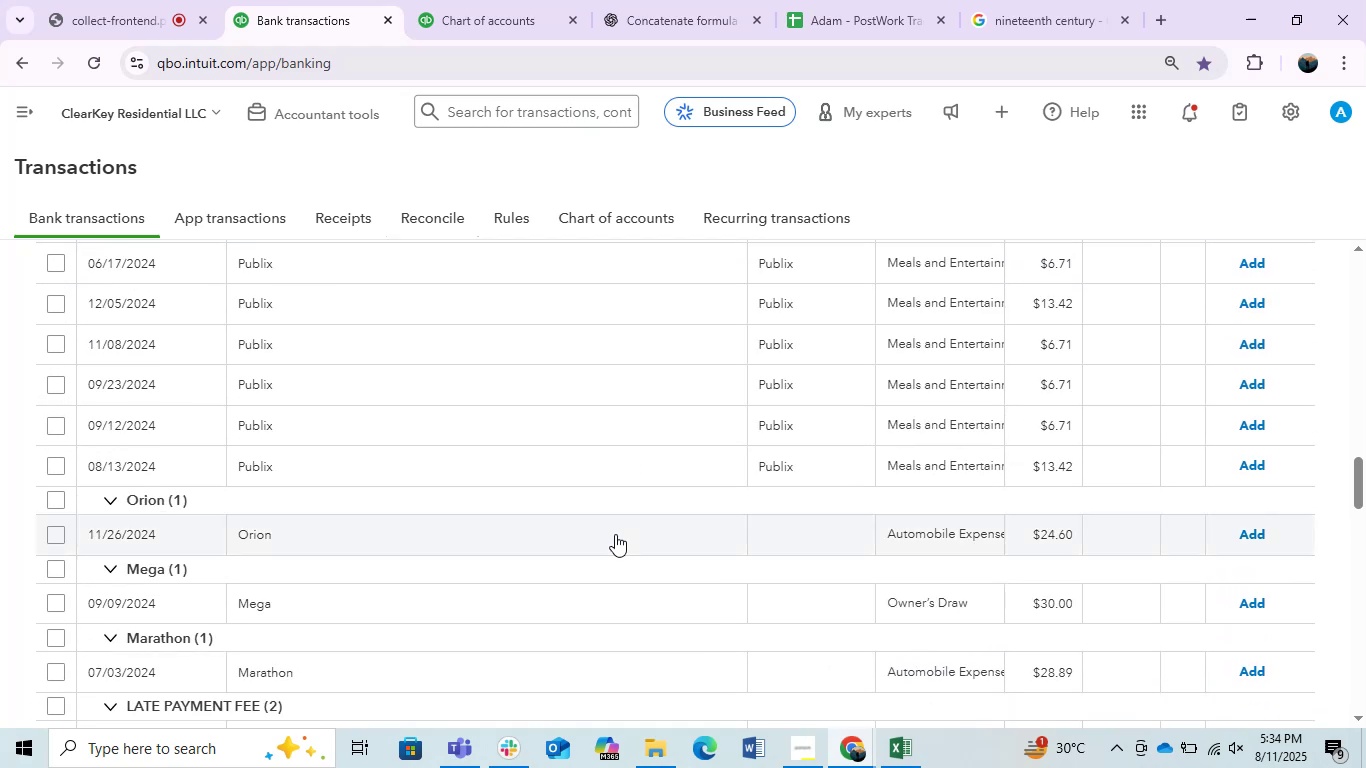 
scroll: coordinate [615, 534], scroll_direction: up, amount: 1.0
 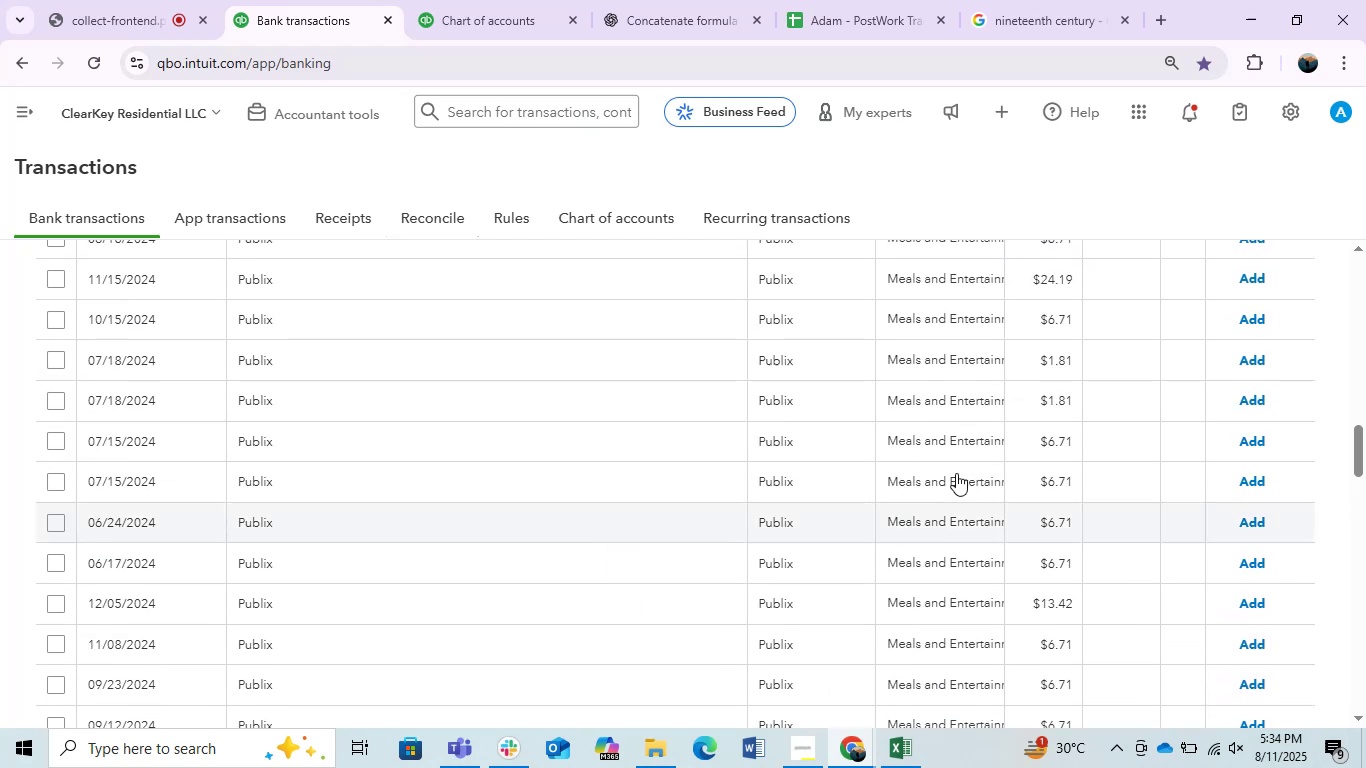 
left_click([1013, 0])
 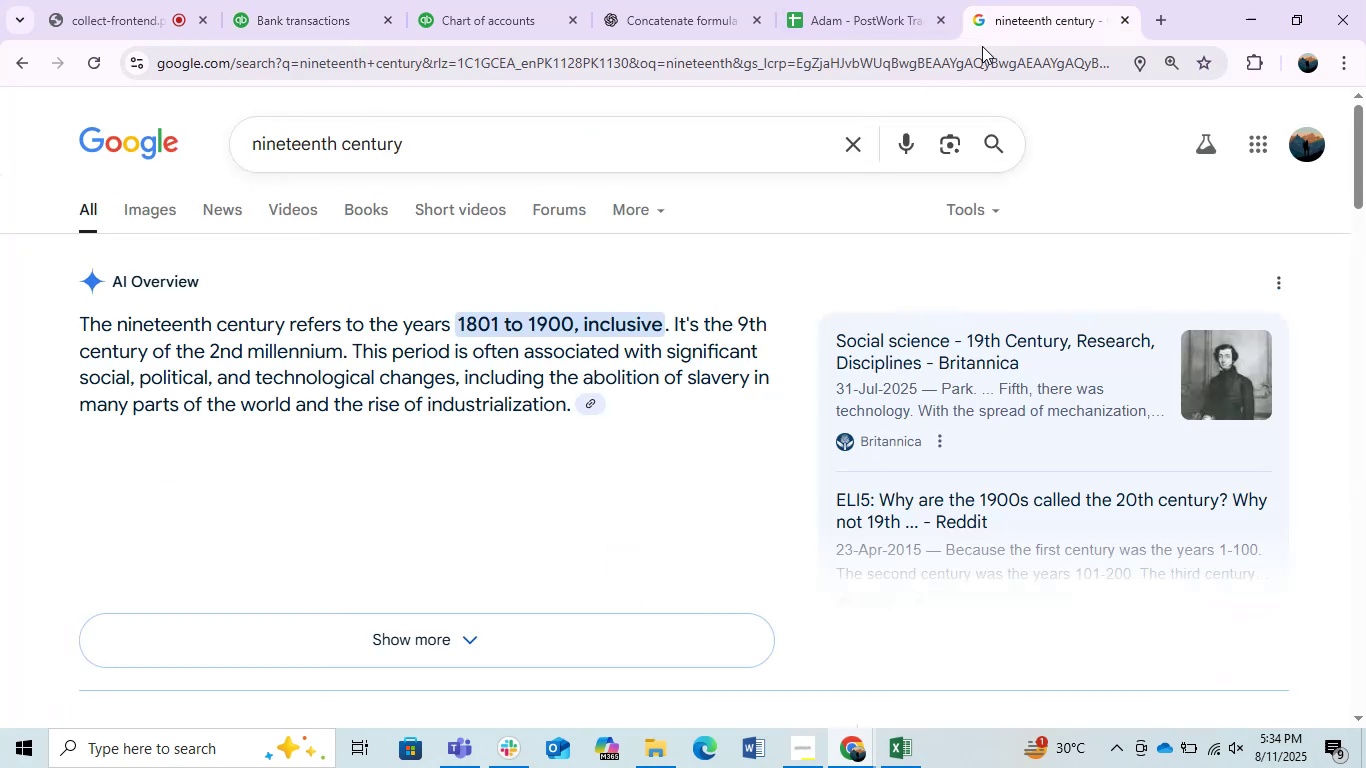 
left_click([964, 55])
 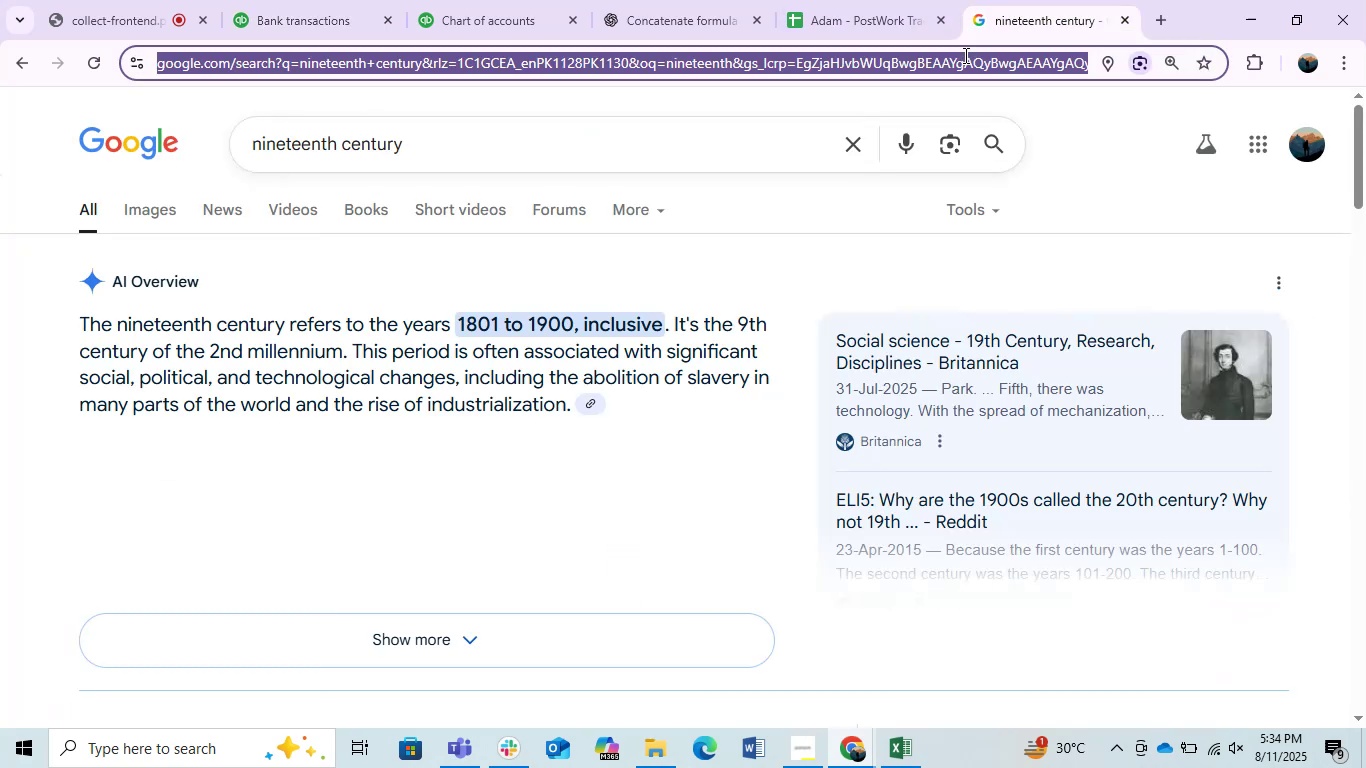 
type(publix)
 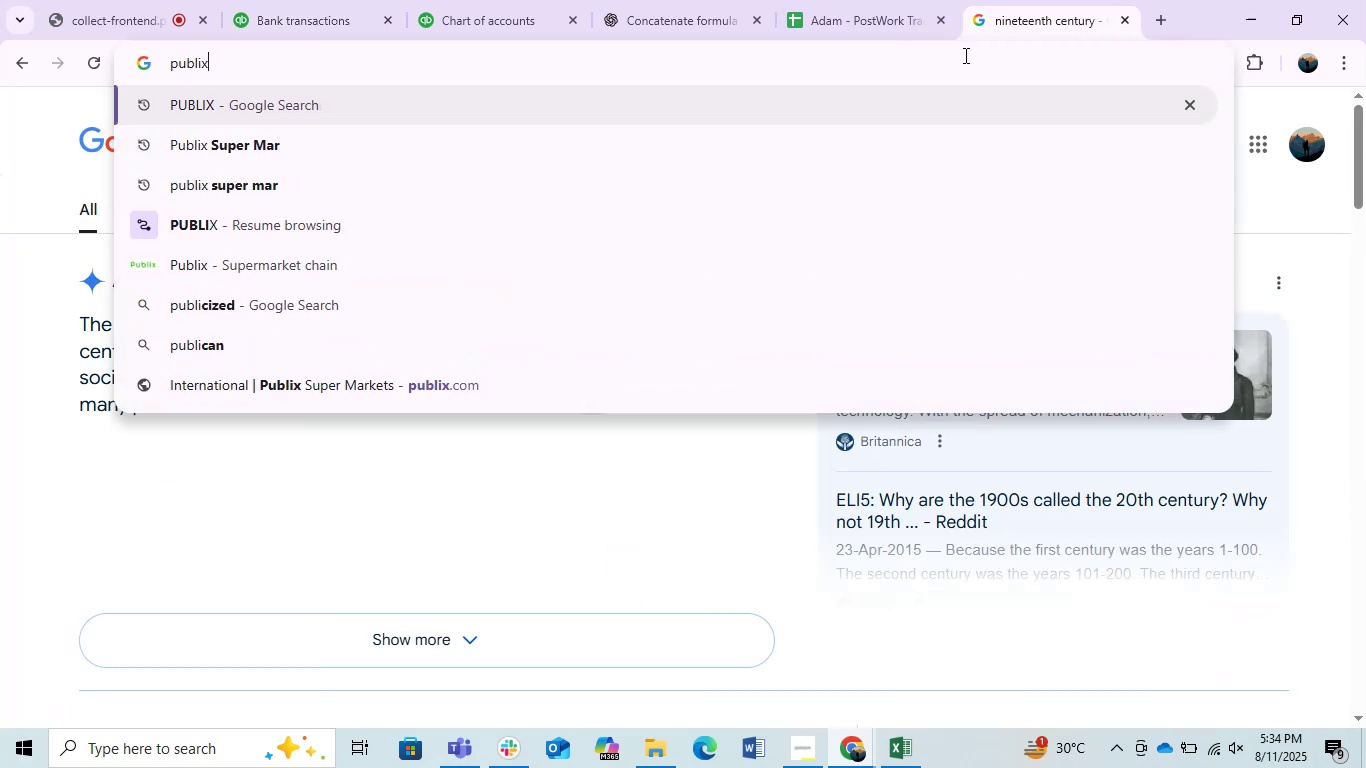 
key(Enter)
 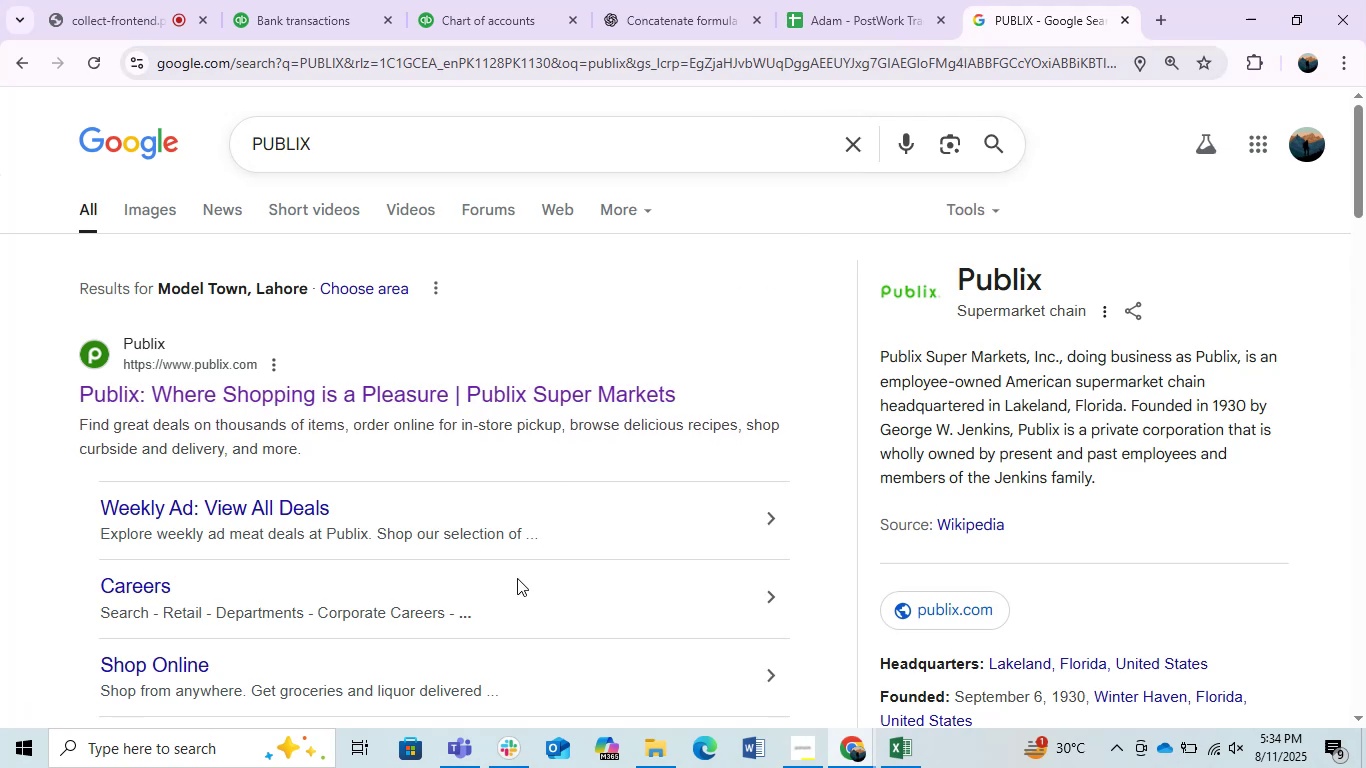 
wait(5.06)
 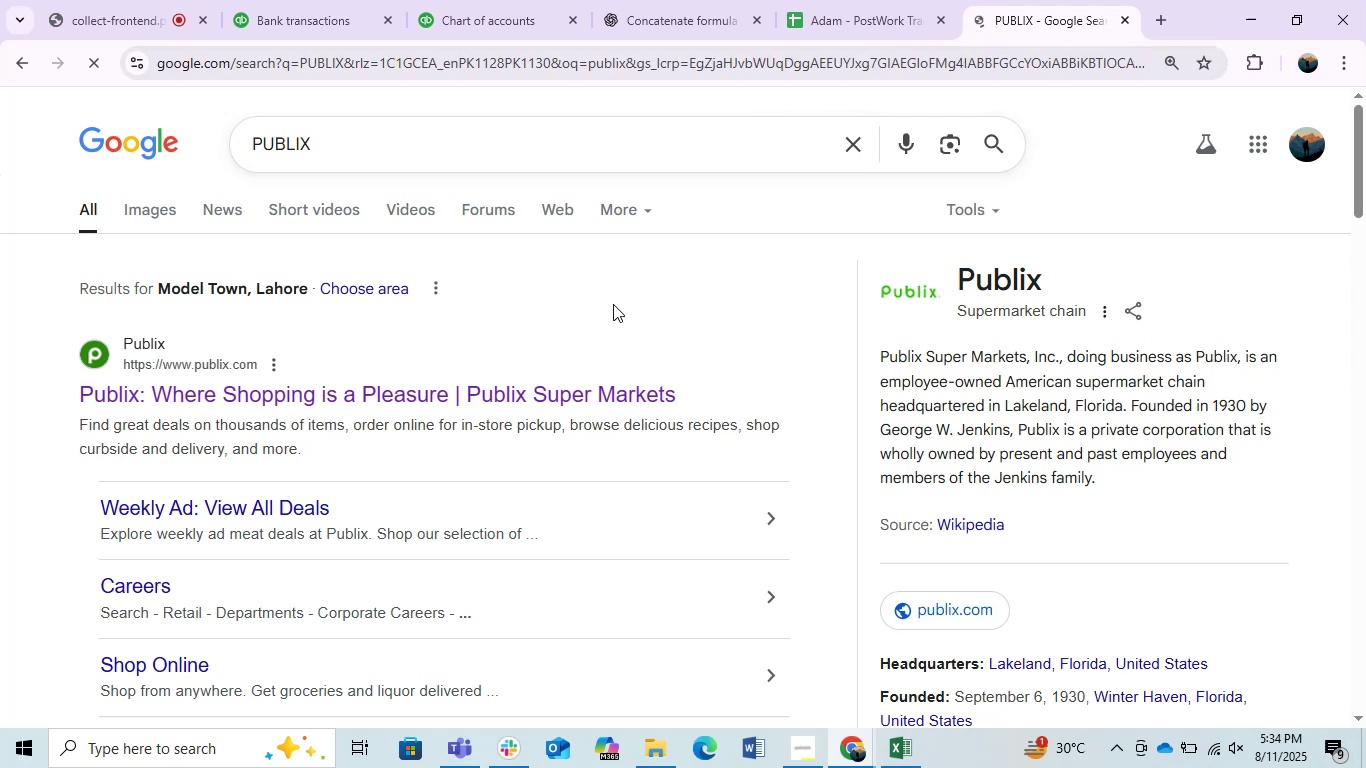 
left_click([158, 212])
 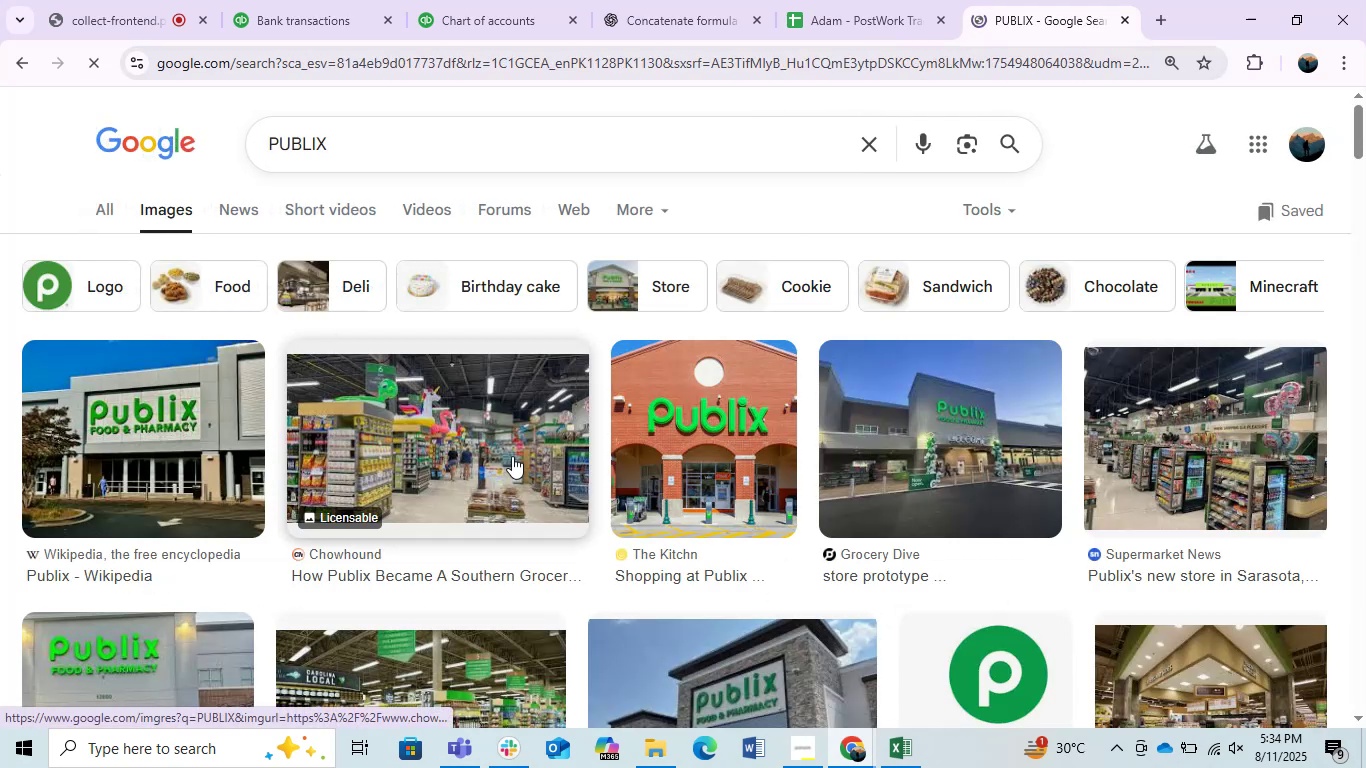 
scroll: coordinate [512, 456], scroll_direction: down, amount: 4.0
 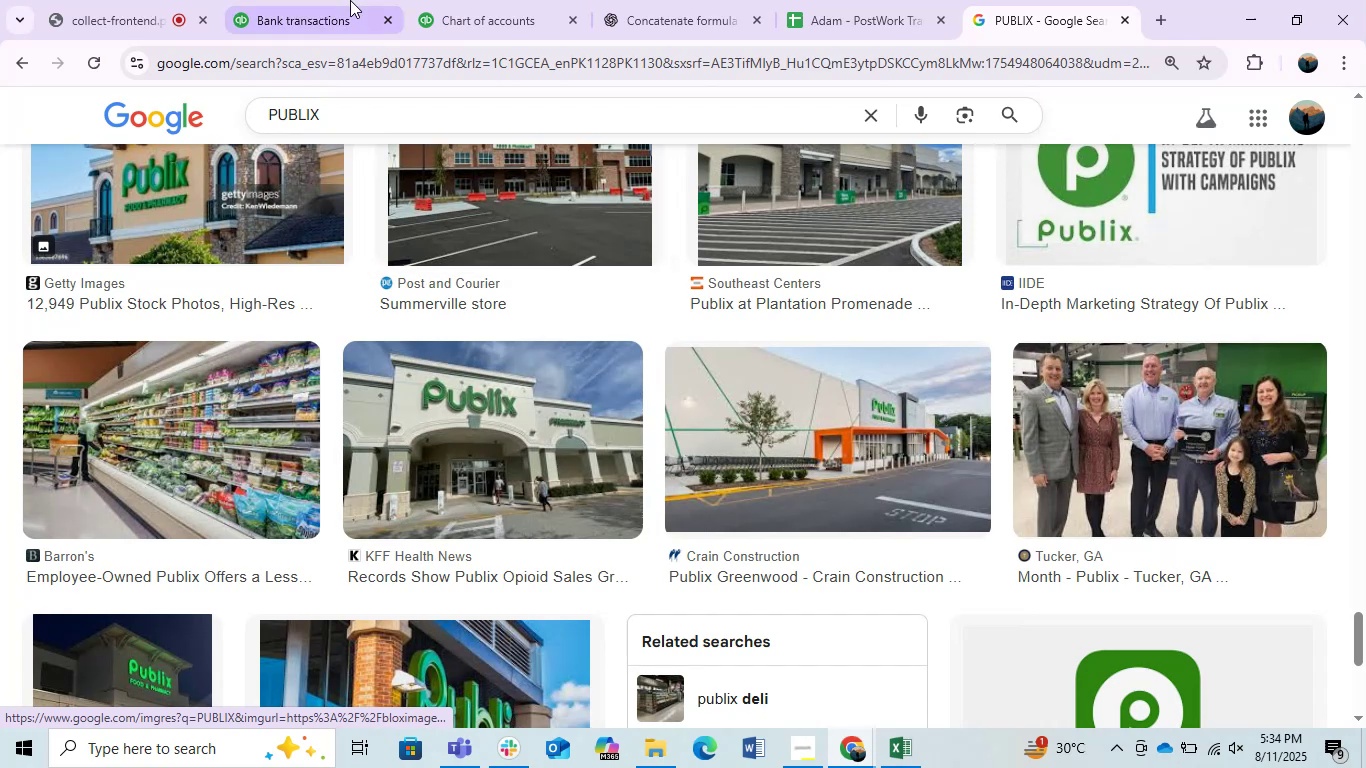 
left_click([329, 0])
 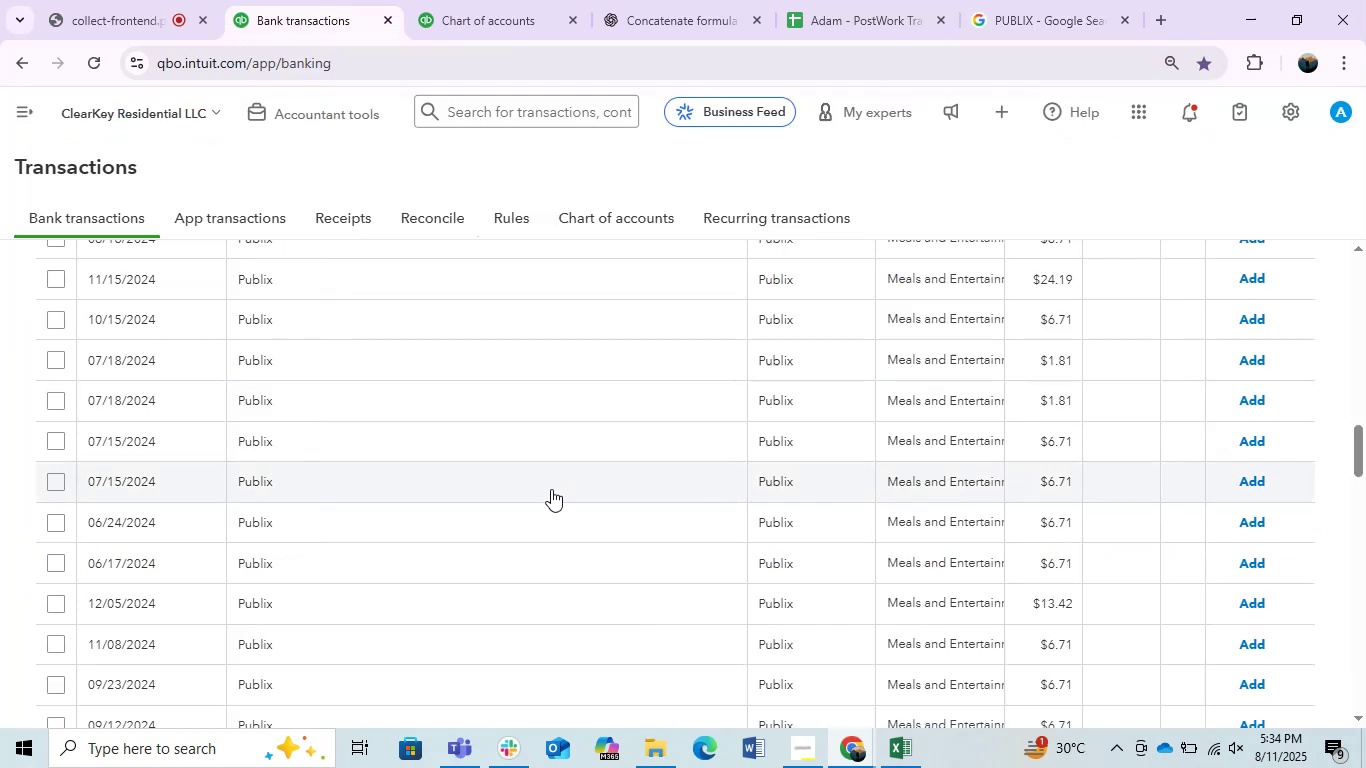 
scroll: coordinate [547, 494], scroll_direction: up, amount: 5.0
 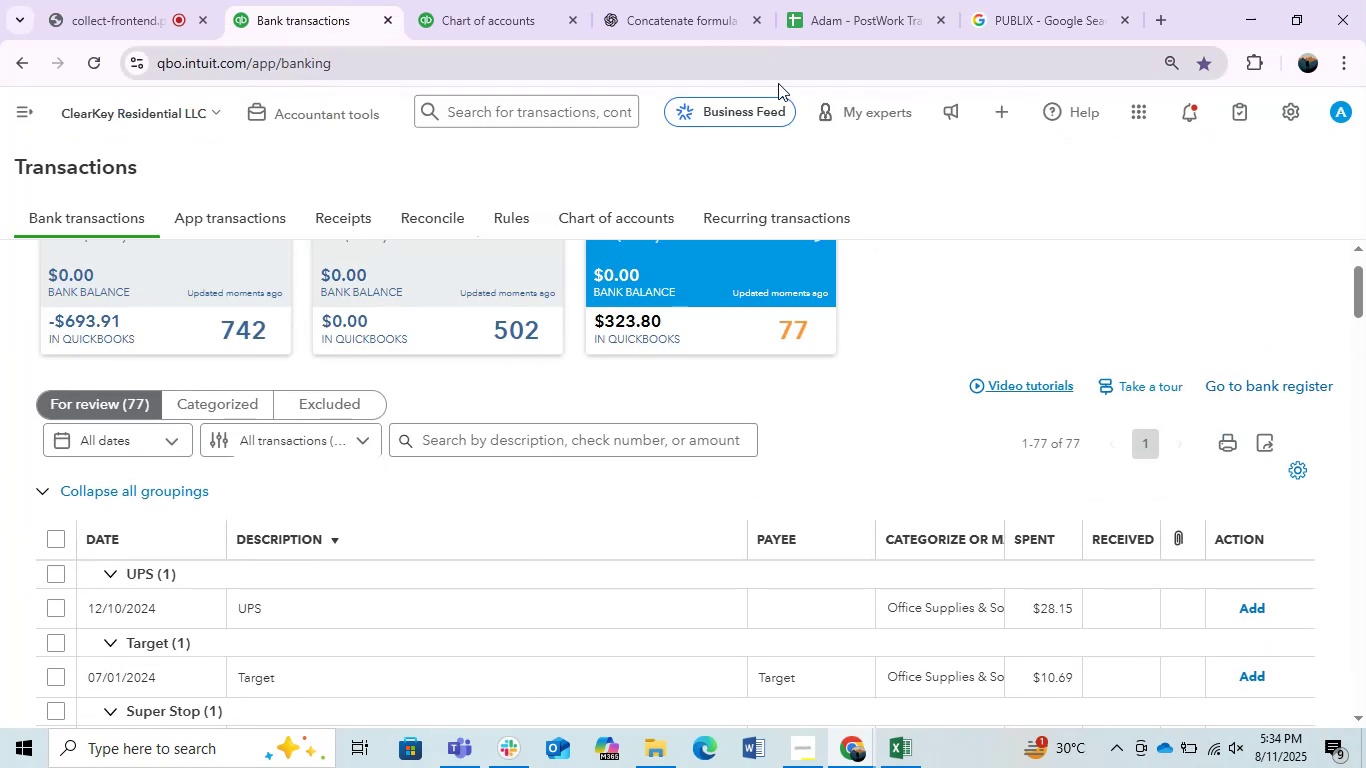 
wait(5.8)
 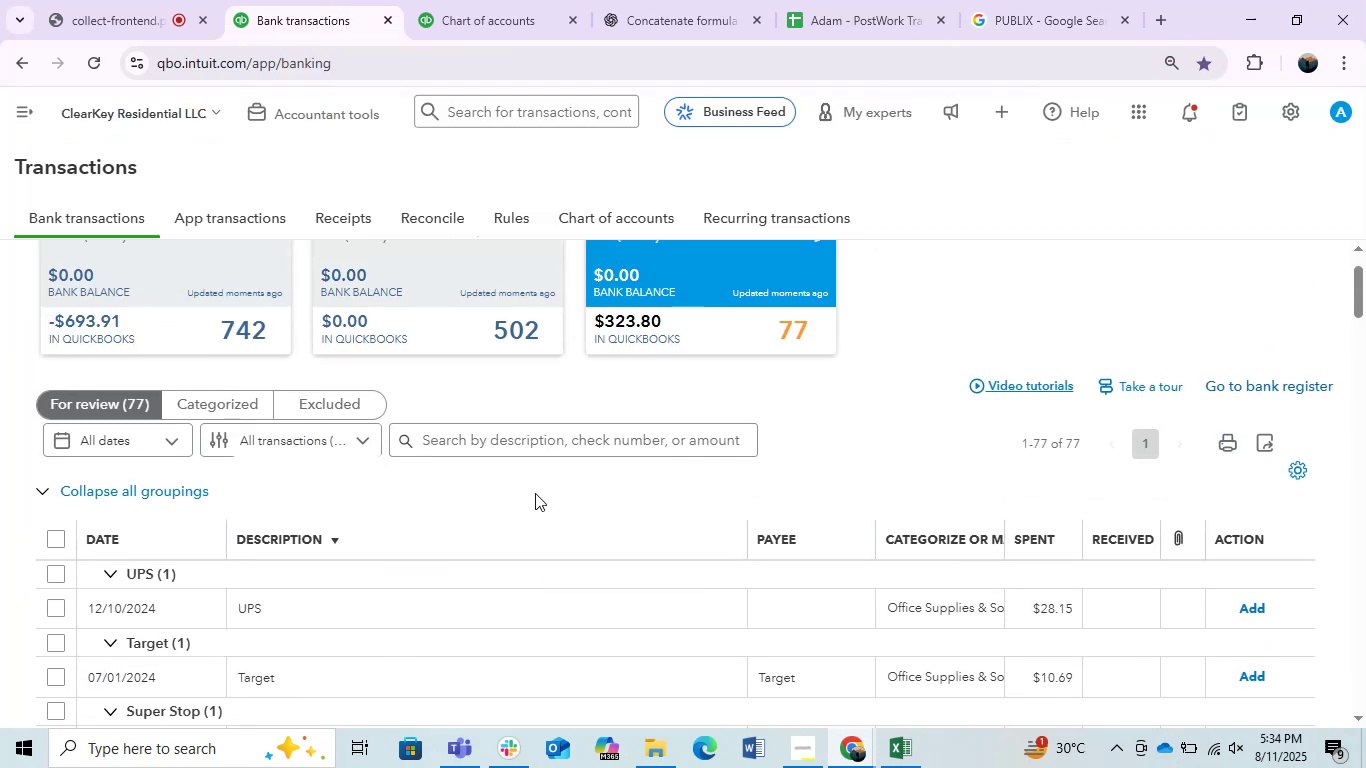 
scroll: coordinate [603, 591], scroll_direction: down, amount: 2.0
 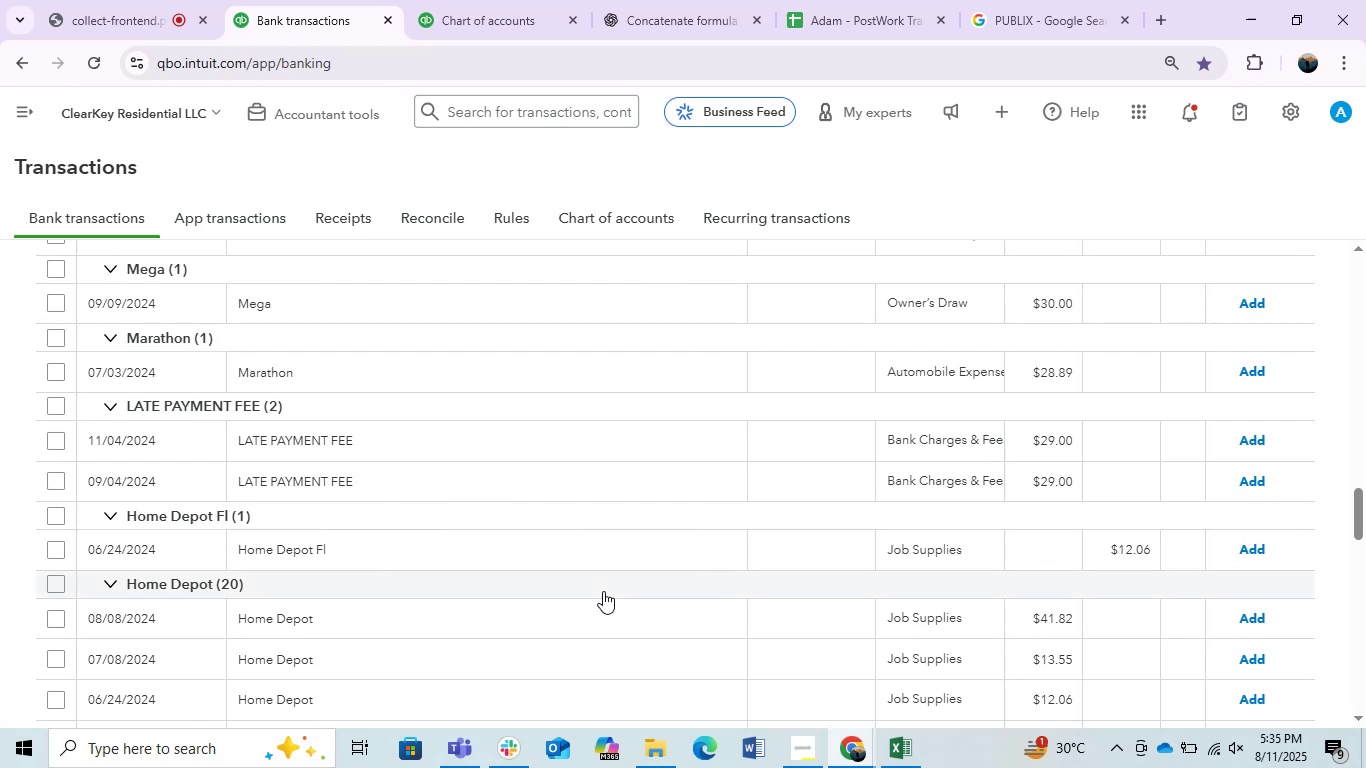 
wait(6.19)
 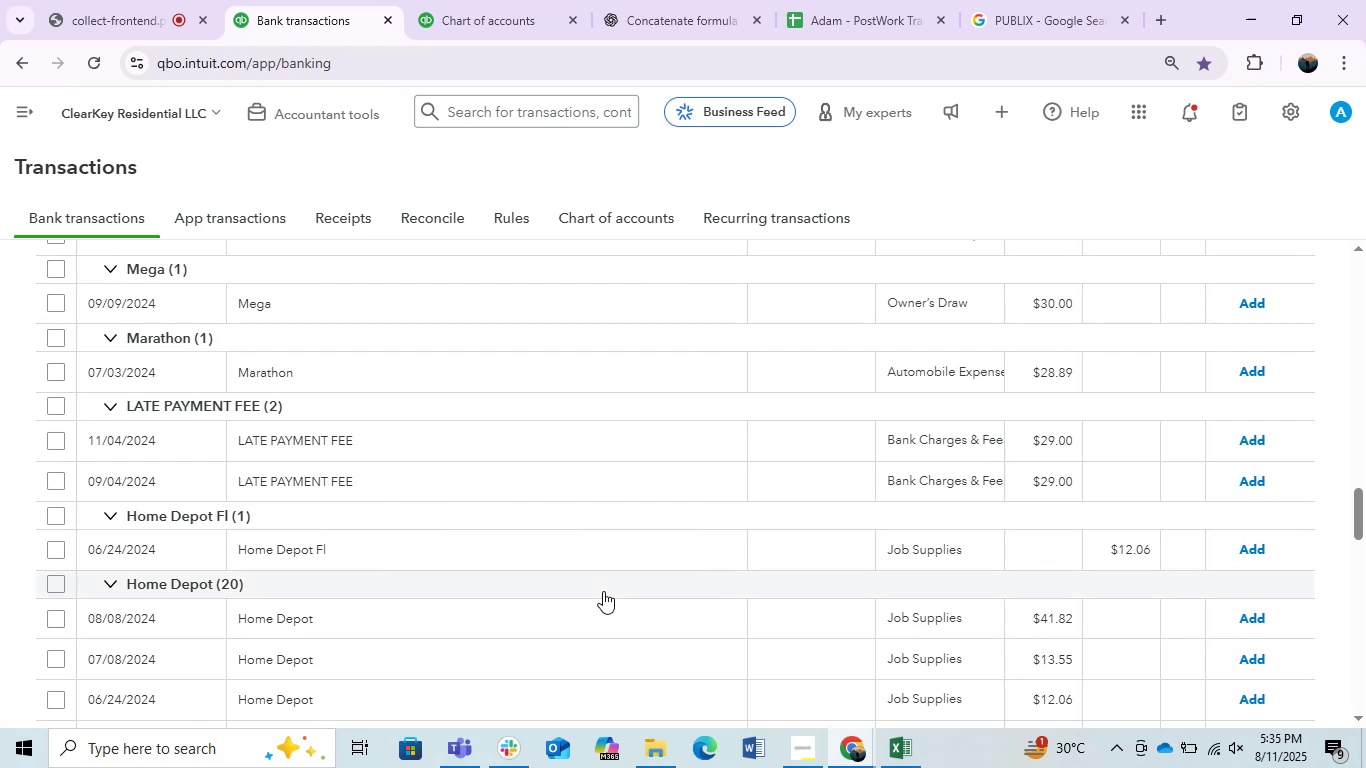 
scroll: coordinate [603, 591], scroll_direction: down, amount: 2.0
 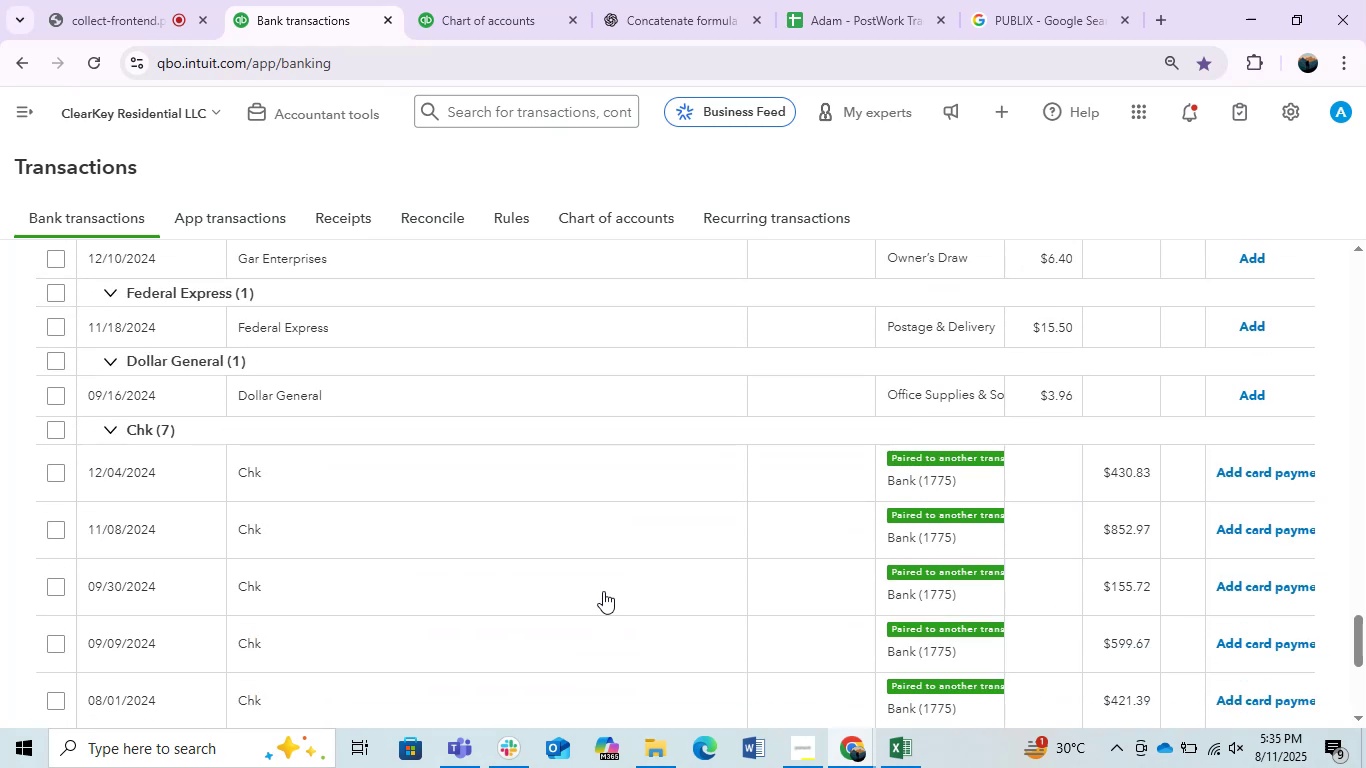 
scroll: coordinate [603, 591], scroll_direction: up, amount: 7.0
 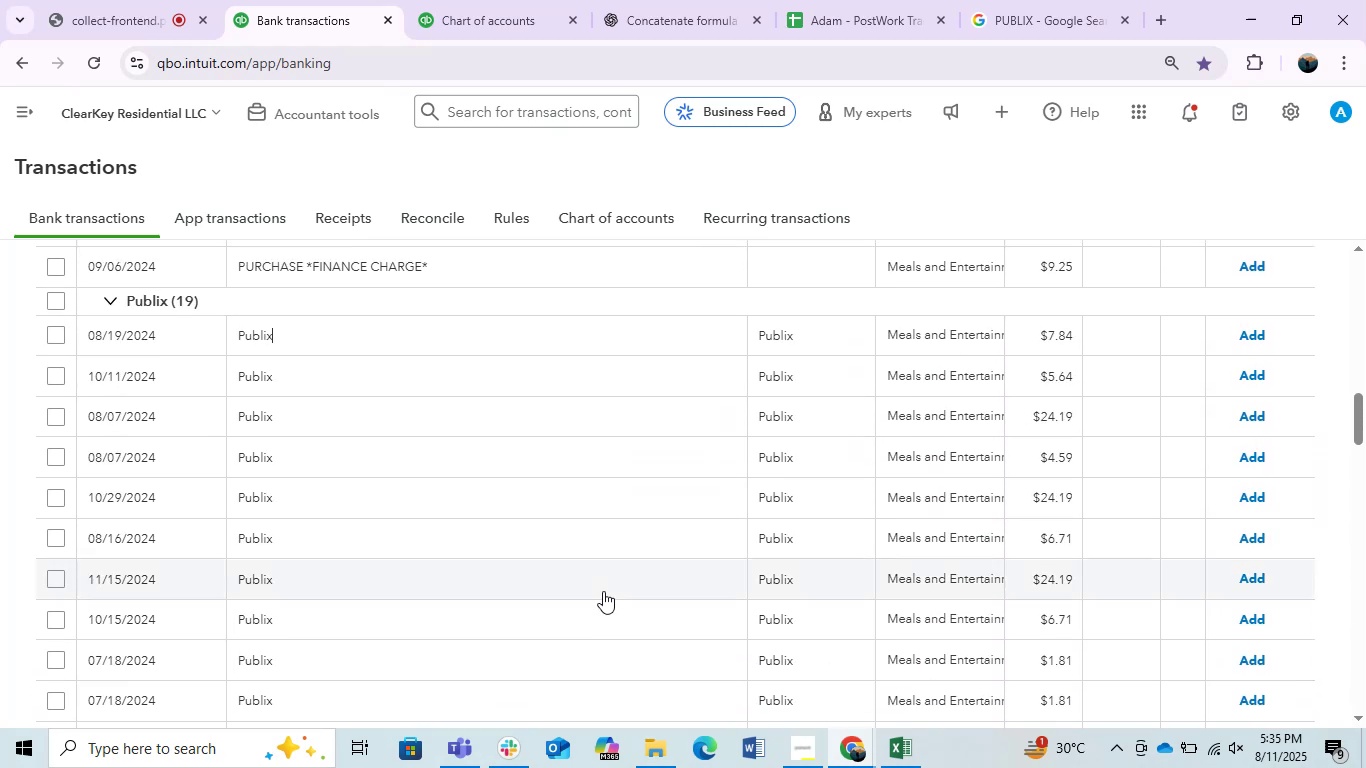 
scroll: coordinate [603, 591], scroll_direction: down, amount: 1.0
 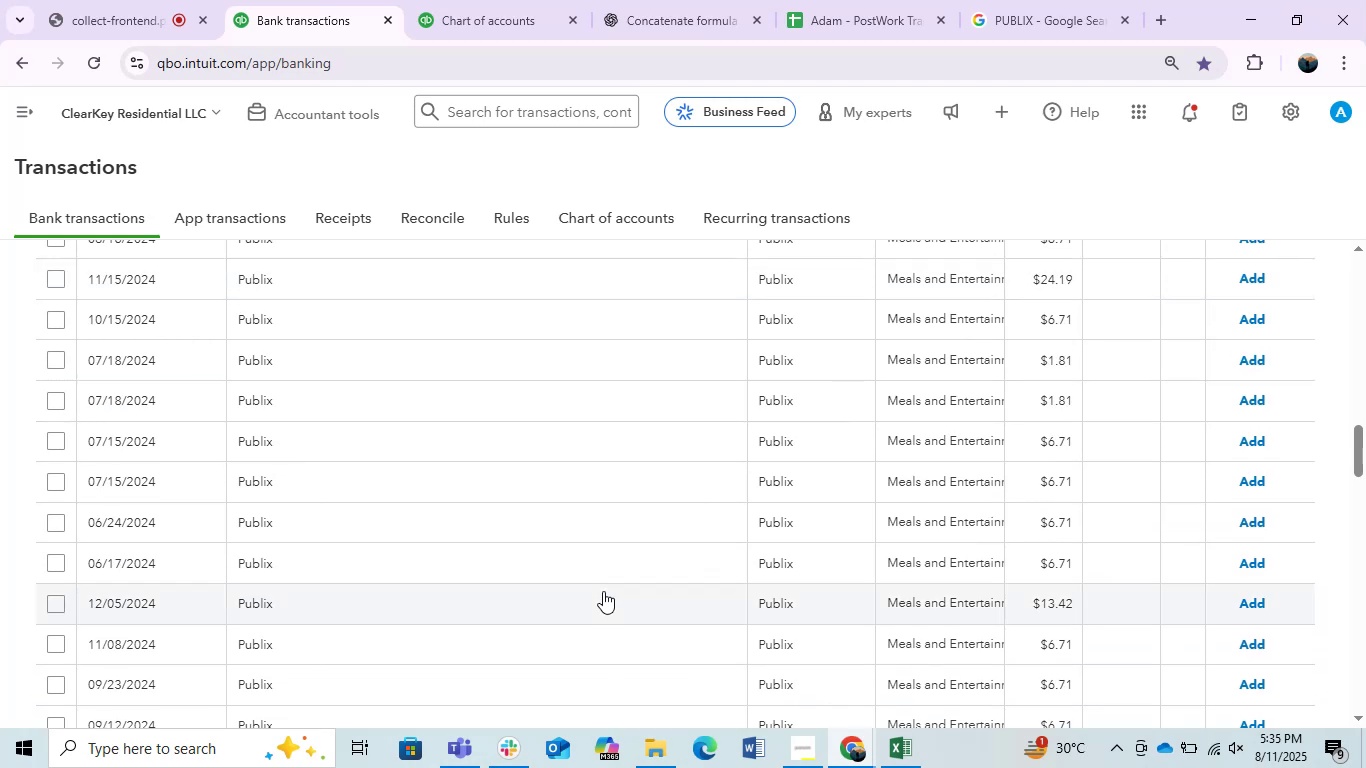 
scroll: coordinate [603, 591], scroll_direction: up, amount: 1.0
 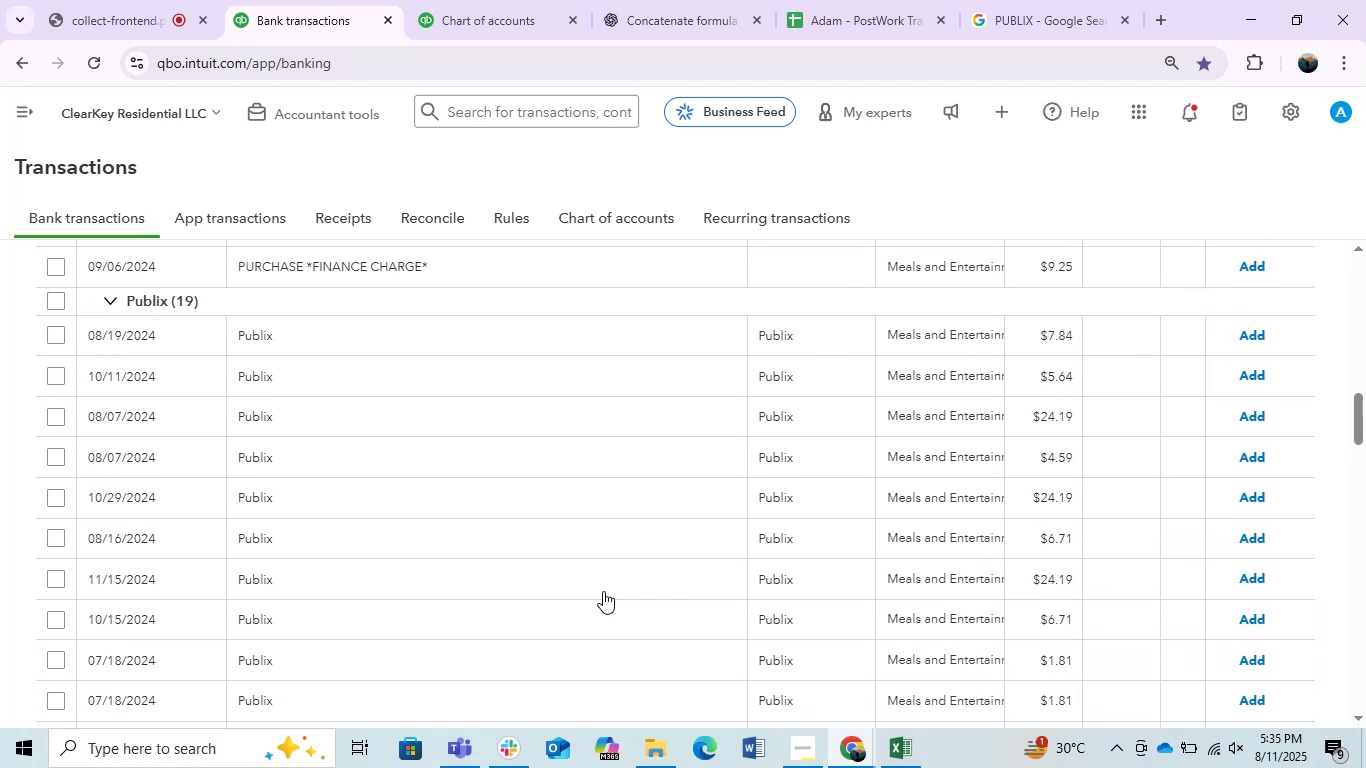 
scroll: coordinate [603, 591], scroll_direction: none, amount: 0.0
 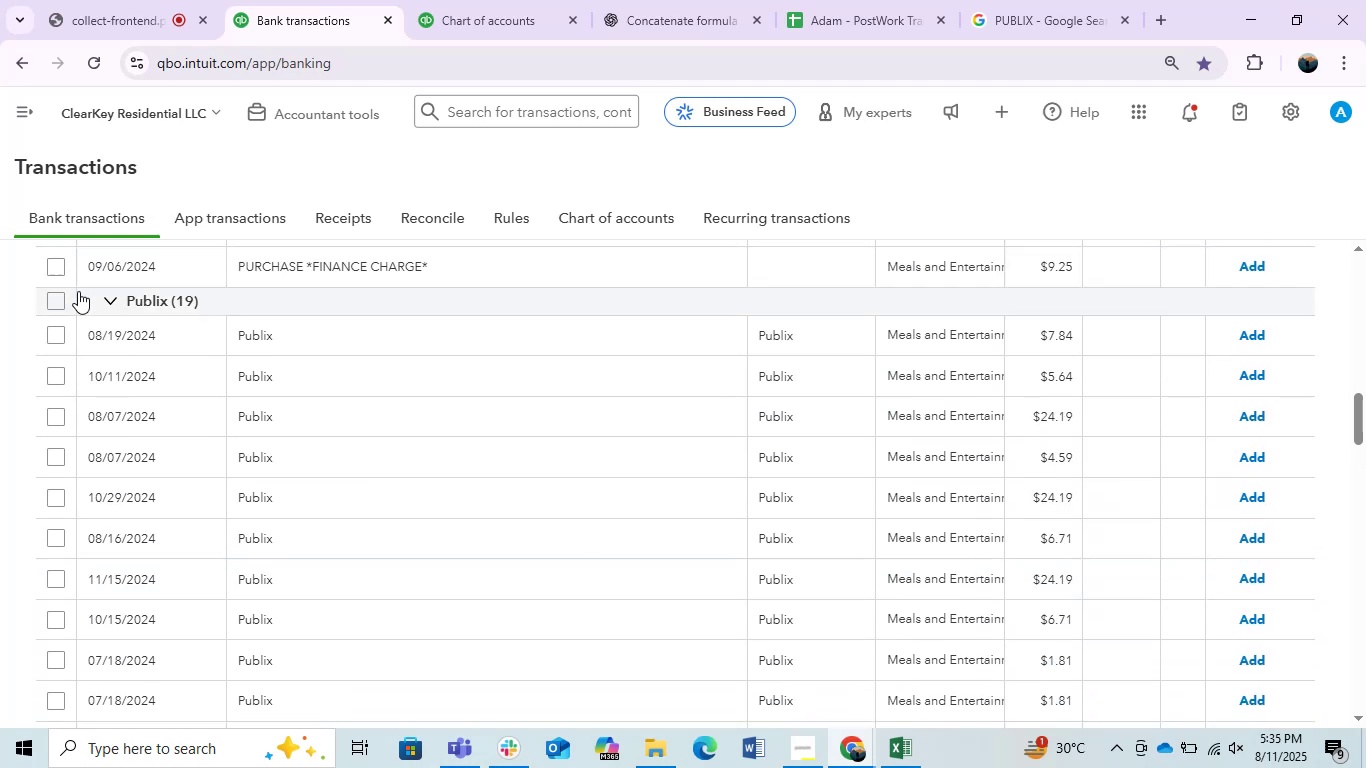 
left_click([62, 296])
 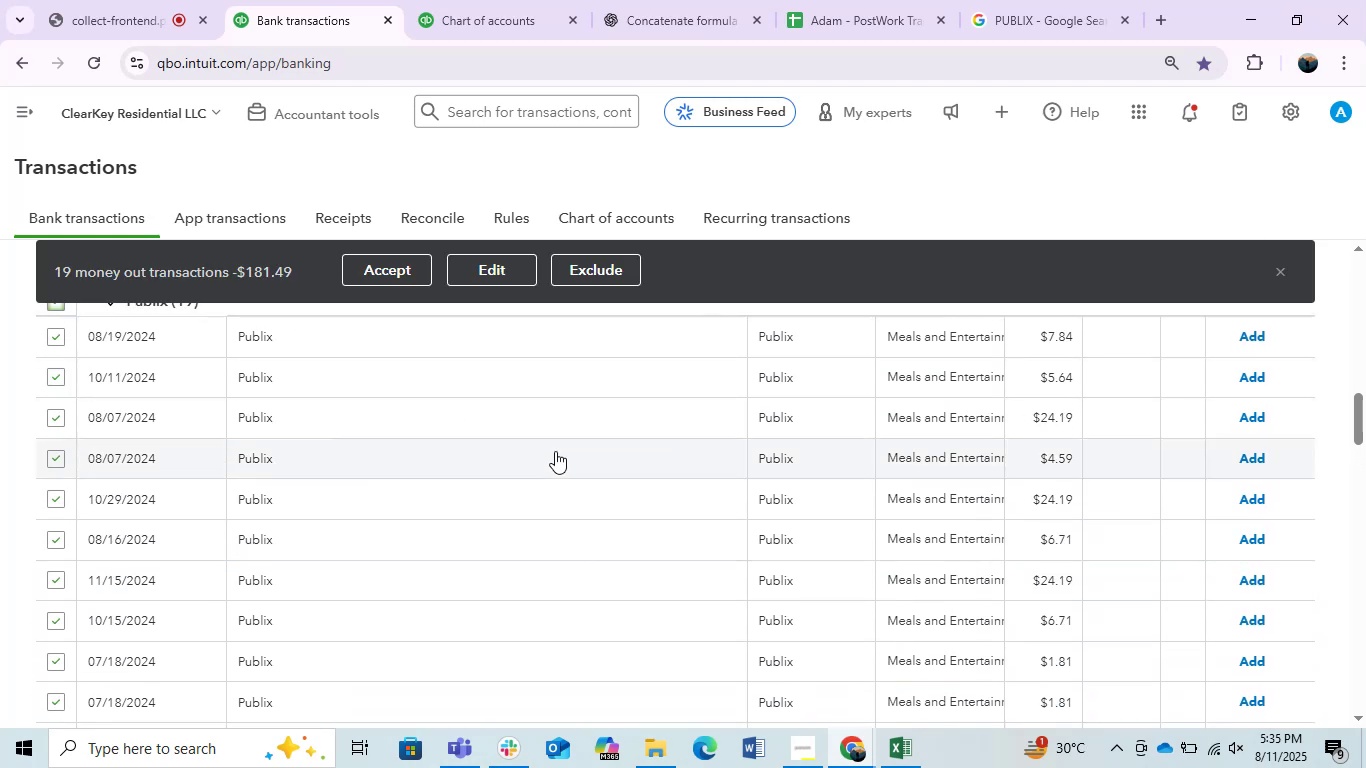 
scroll: coordinate [555, 451], scroll_direction: down, amount: 3.0
 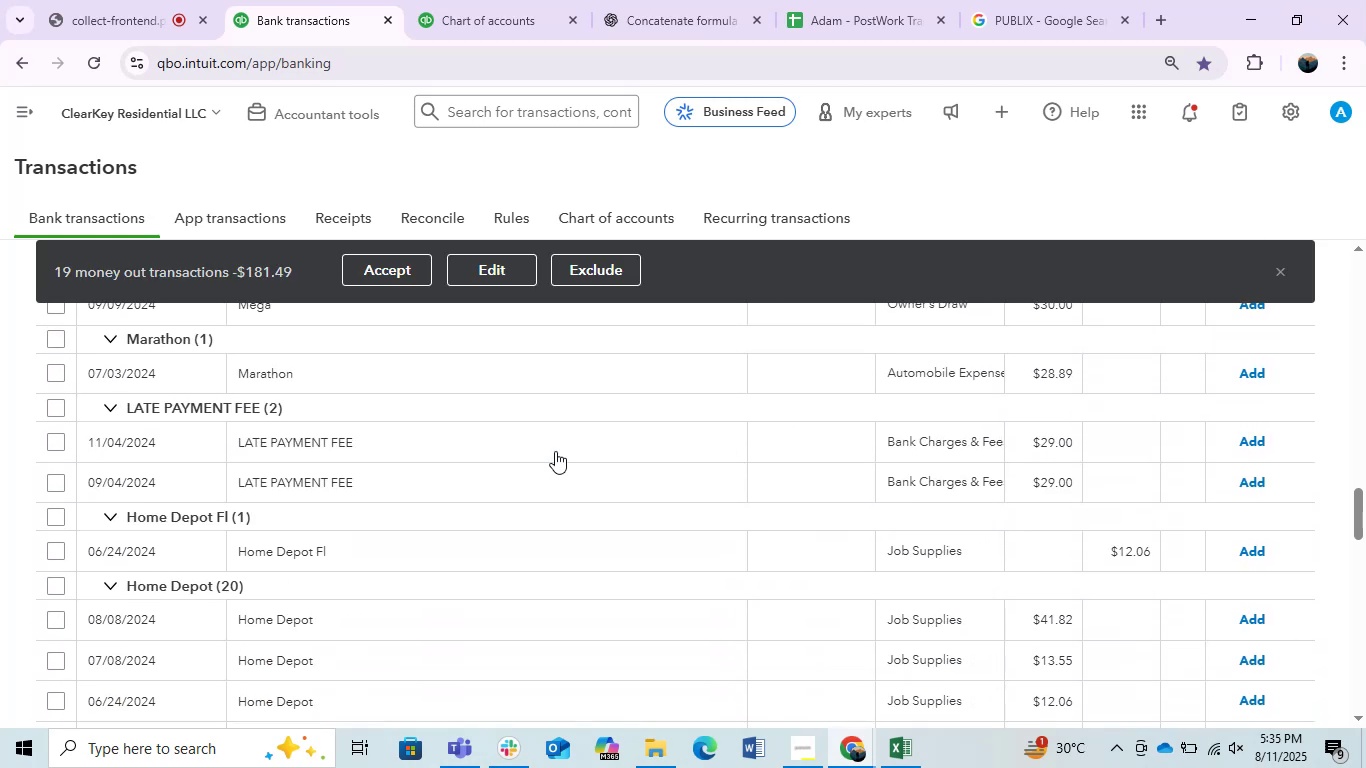 
scroll: coordinate [555, 451], scroll_direction: up, amount: 1.0
 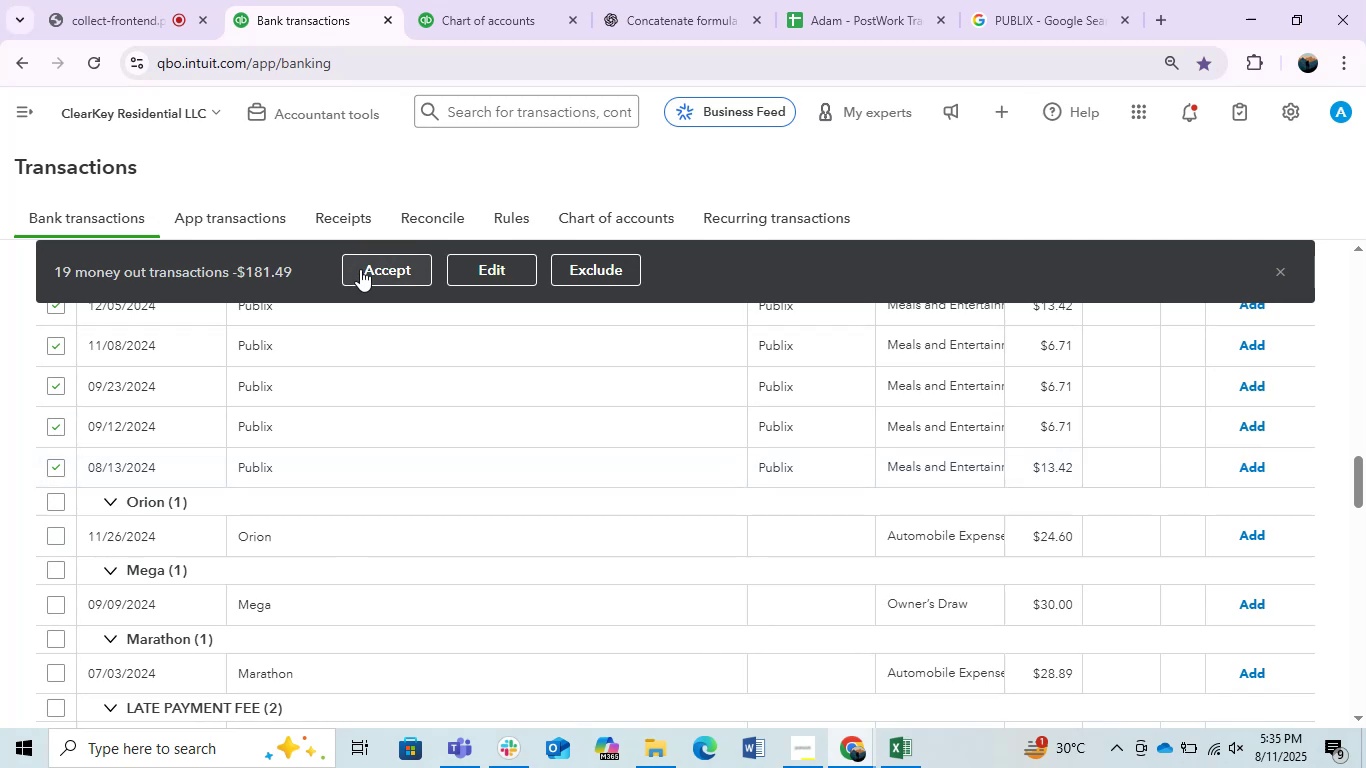 
left_click([360, 269])
 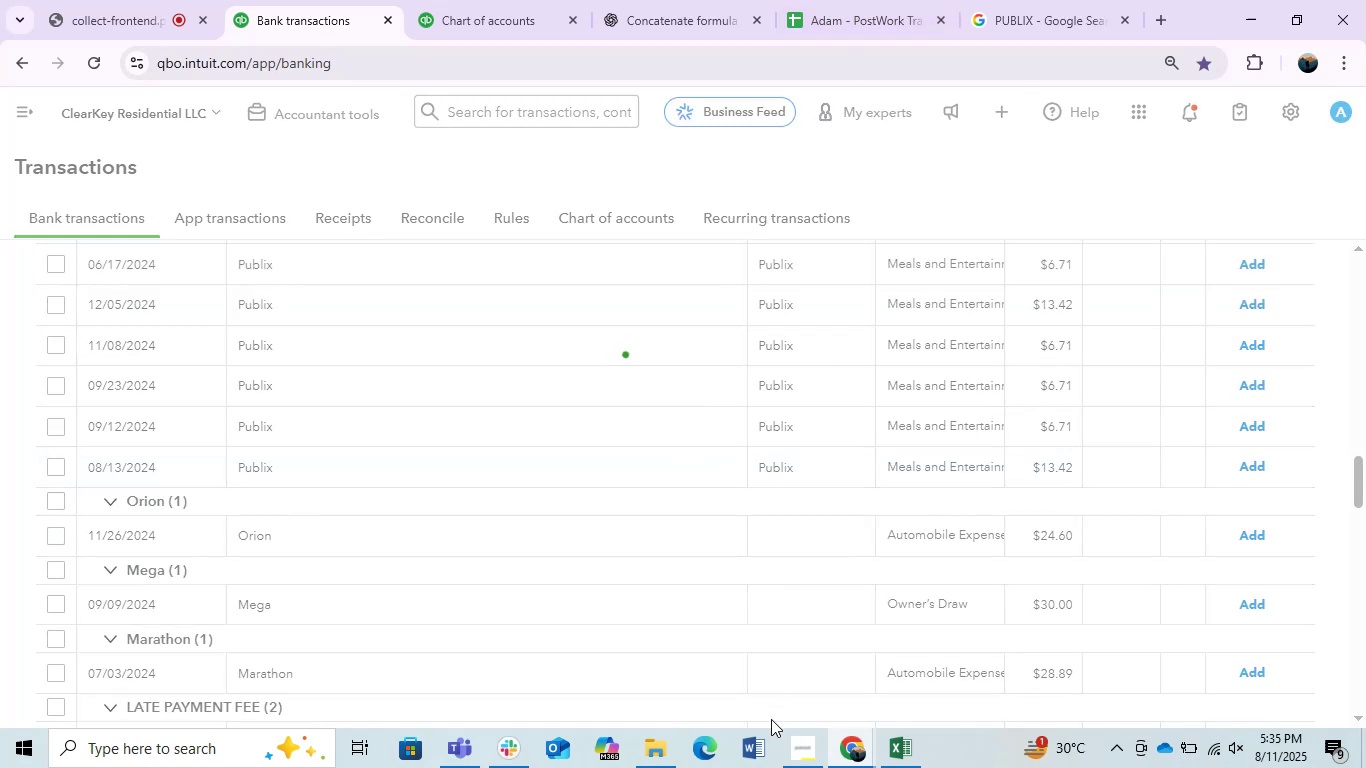 
wait(5.75)
 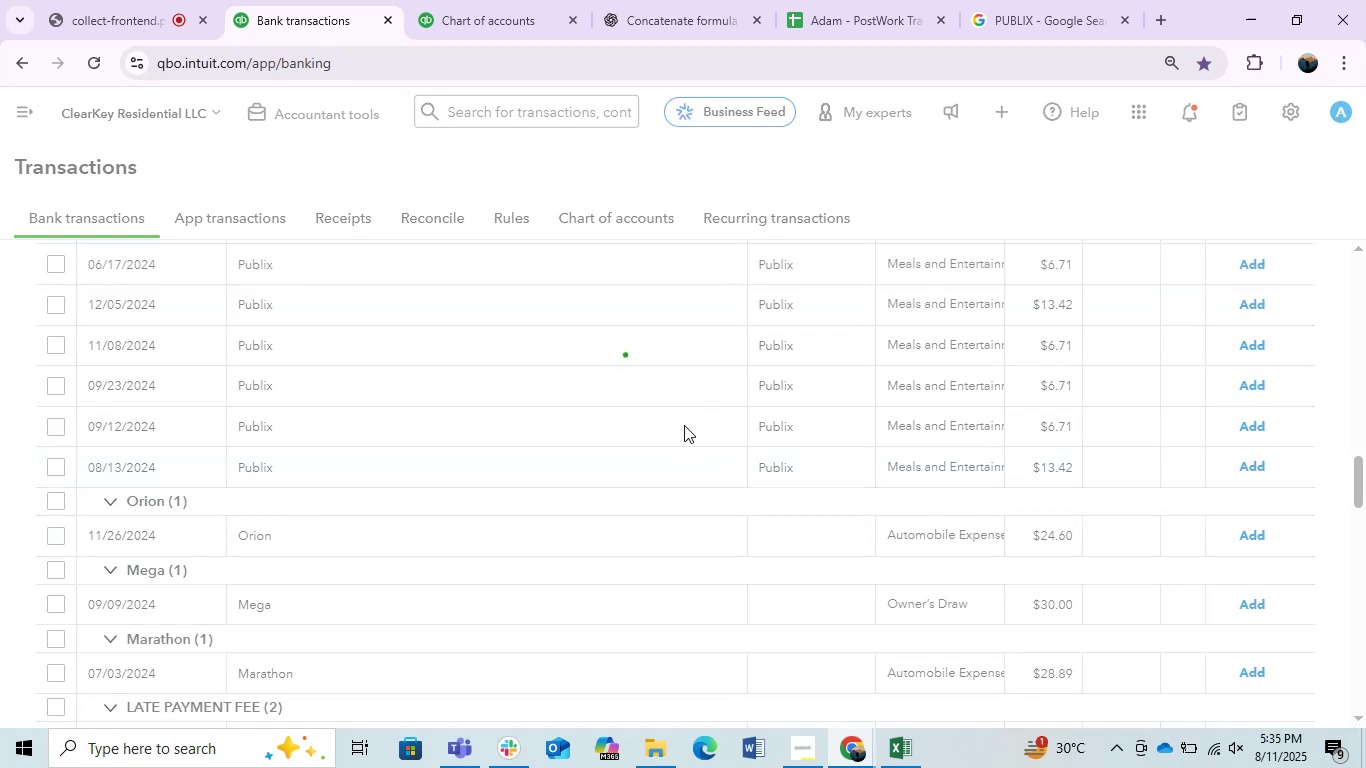 
left_click([647, 741])
 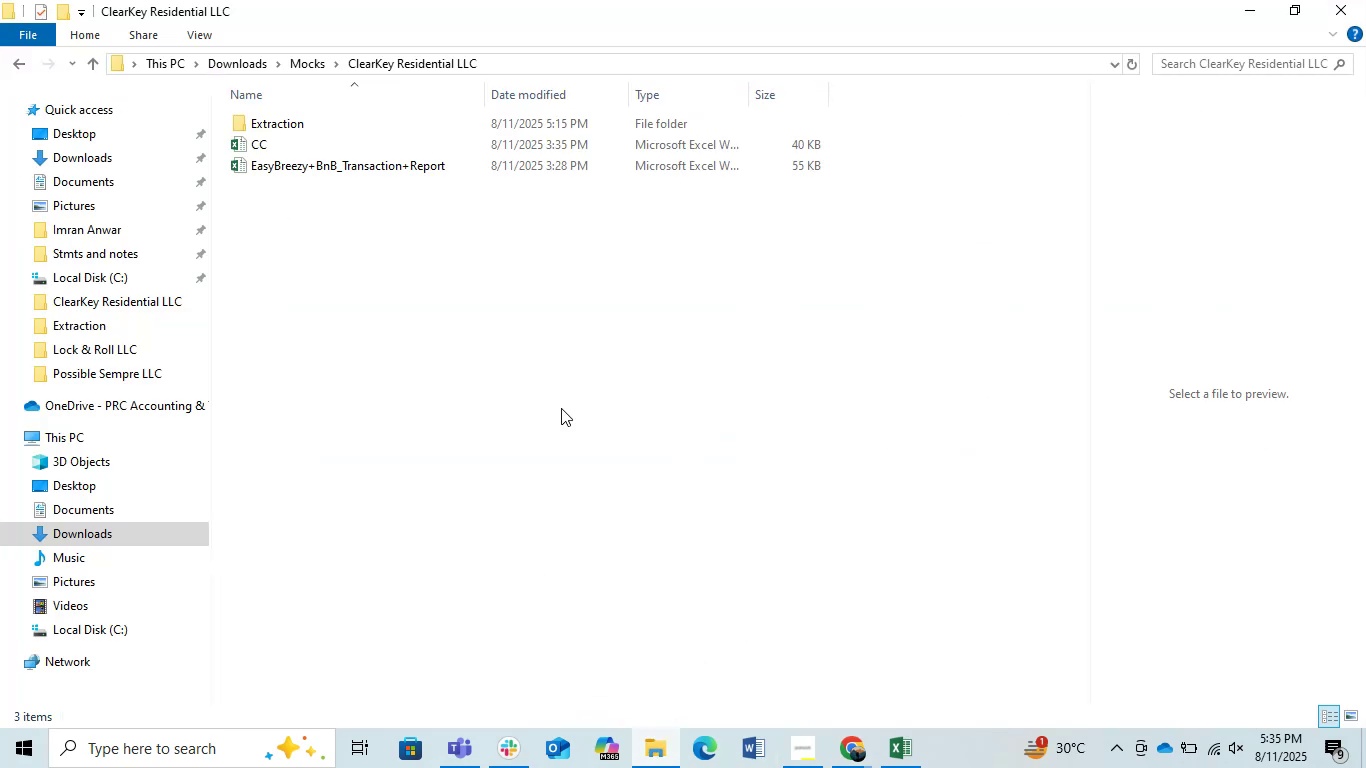 
left_click([537, 368])
 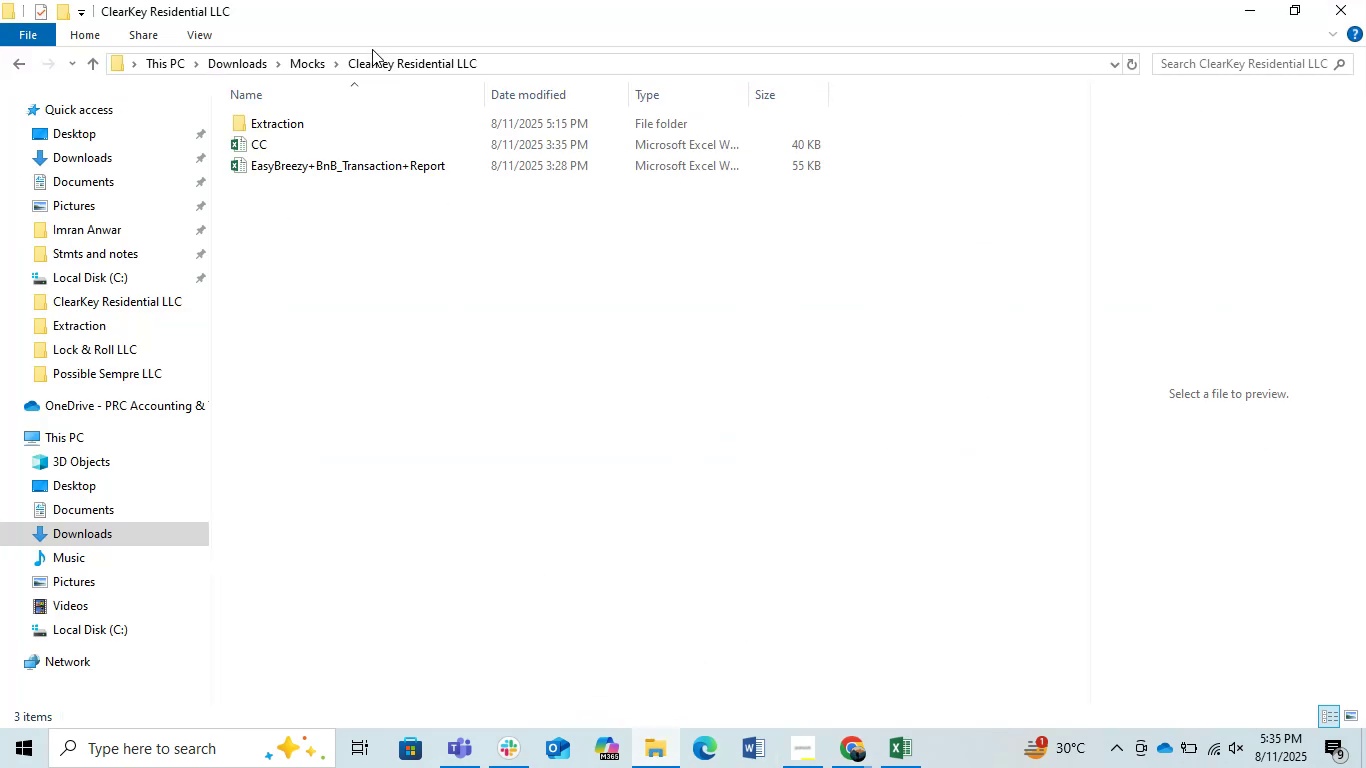 
left_click([370, 55])
 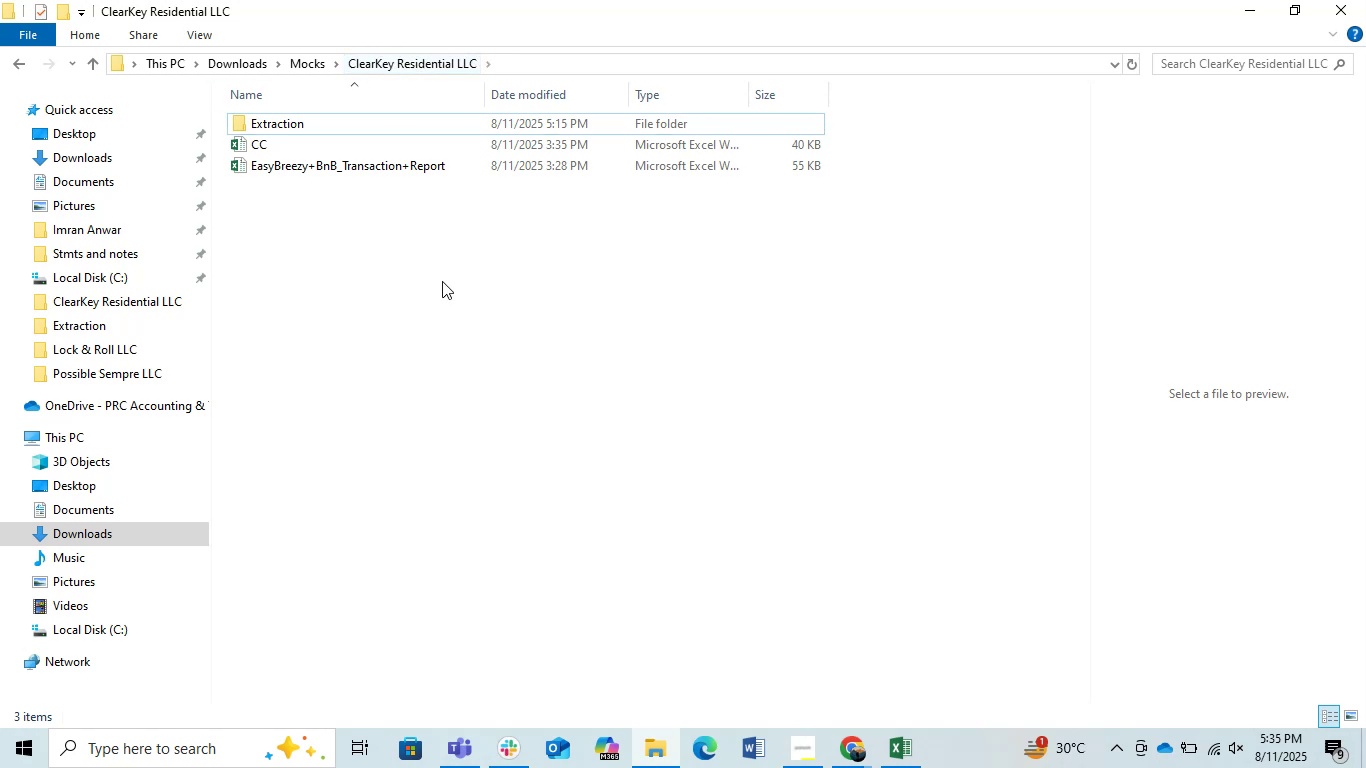 
left_click([443, 281])
 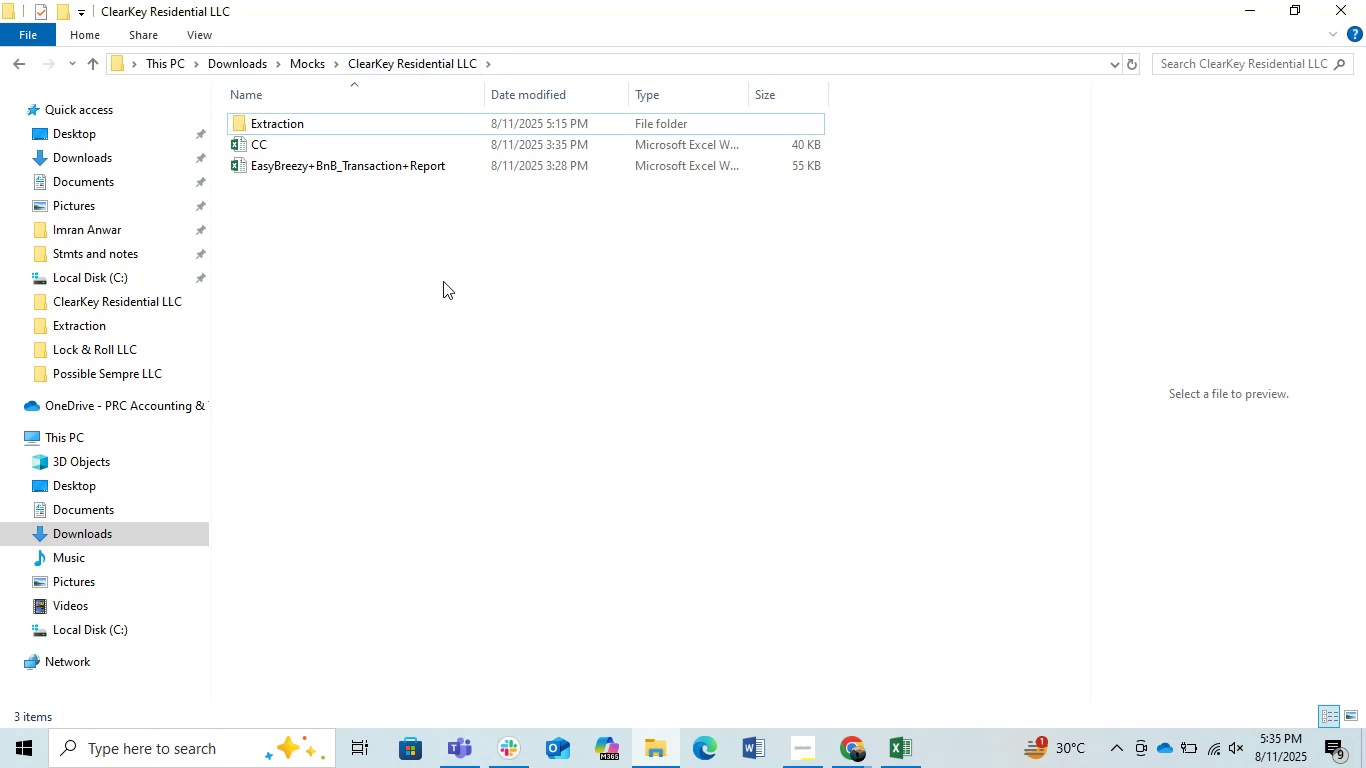 
right_click([443, 281])
 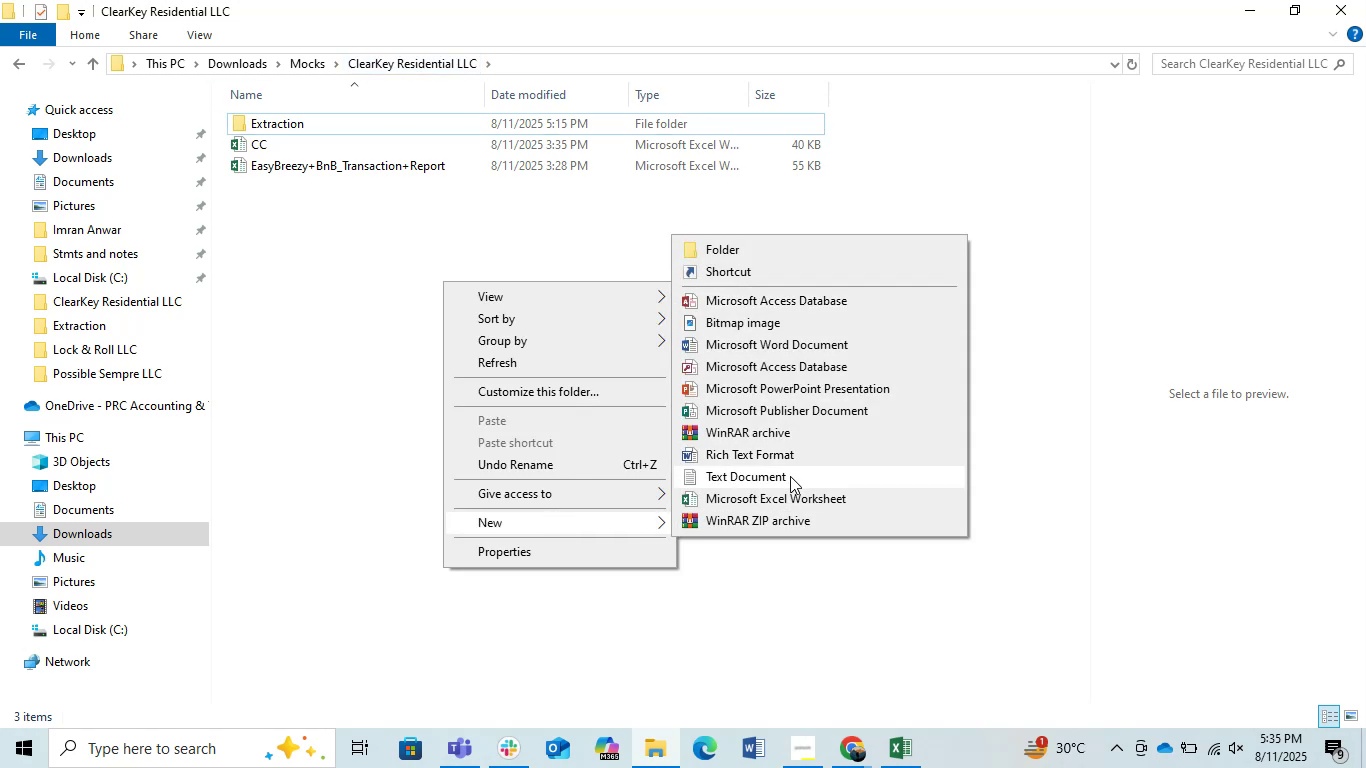 
left_click([785, 351])
 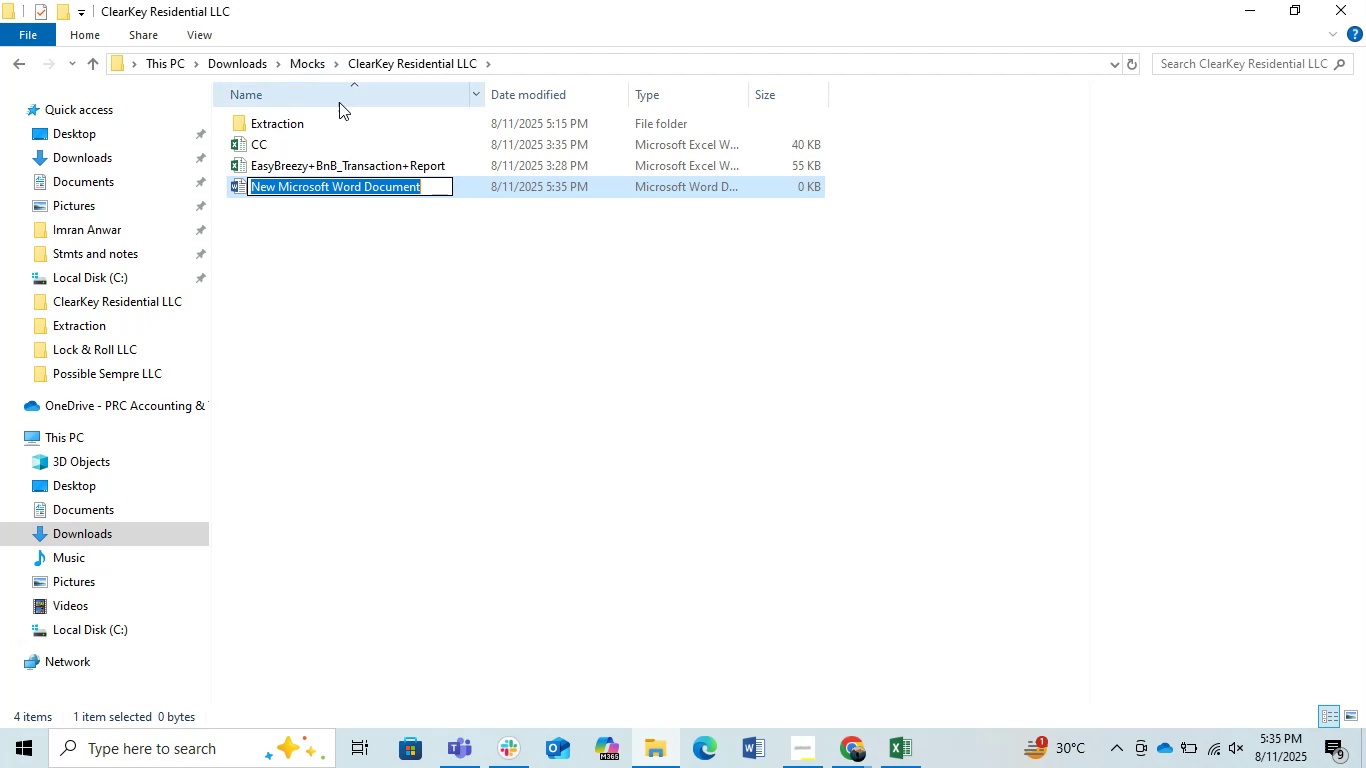 
wait(6.07)
 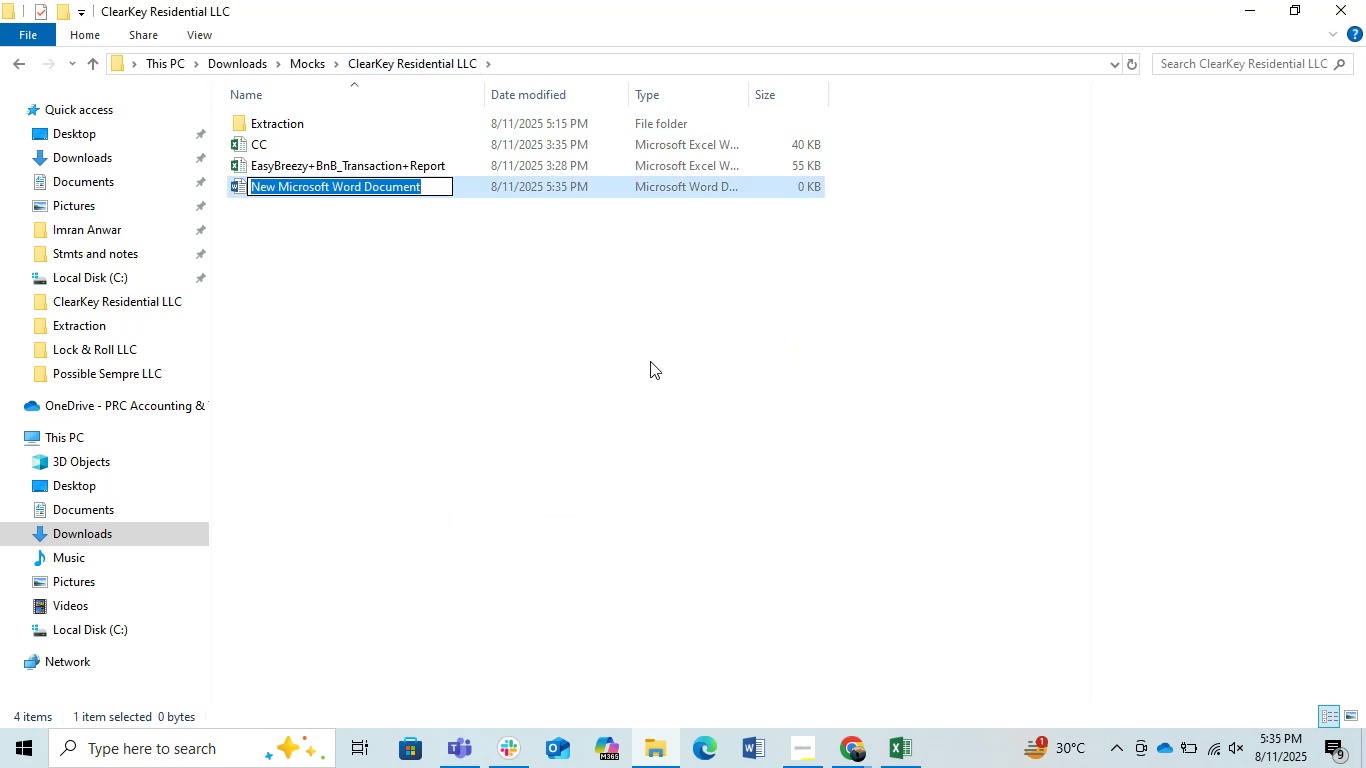 
left_click([292, 60])
 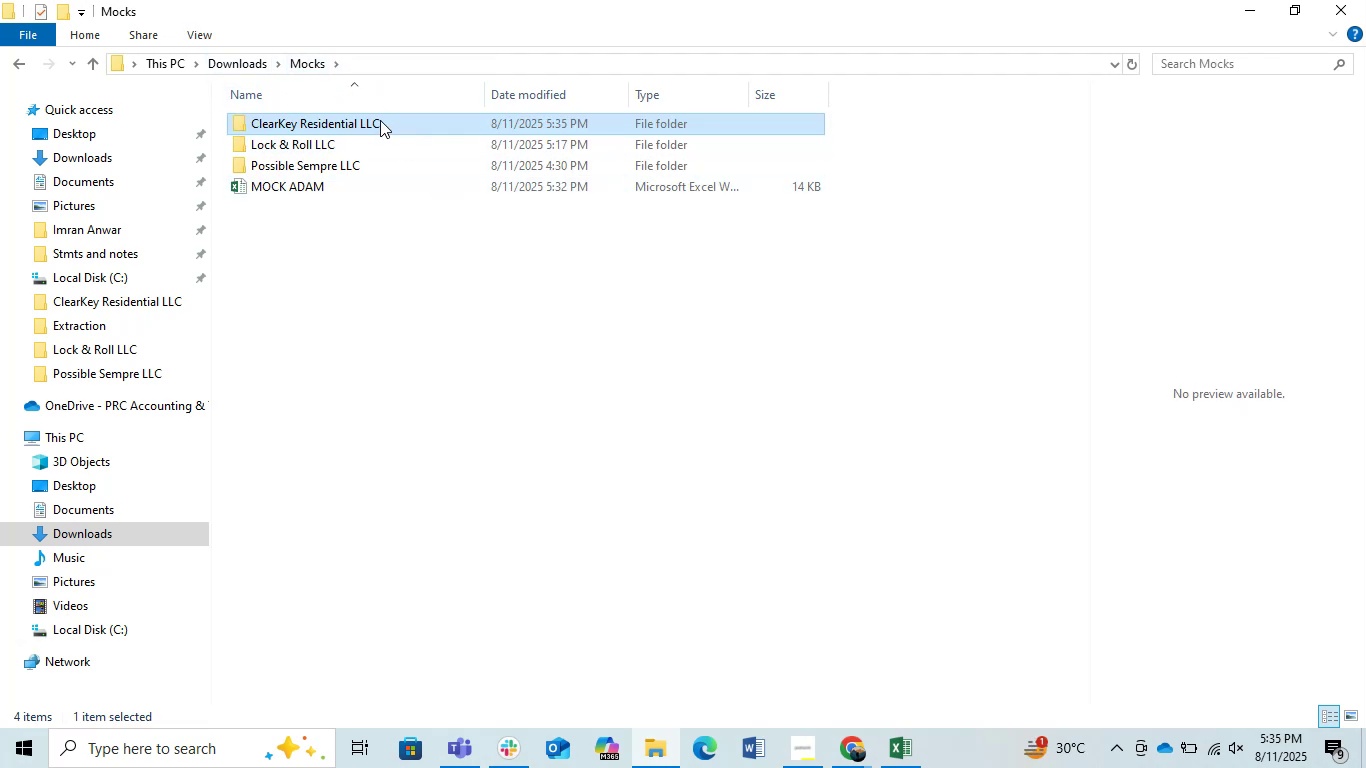 
key(F2)
 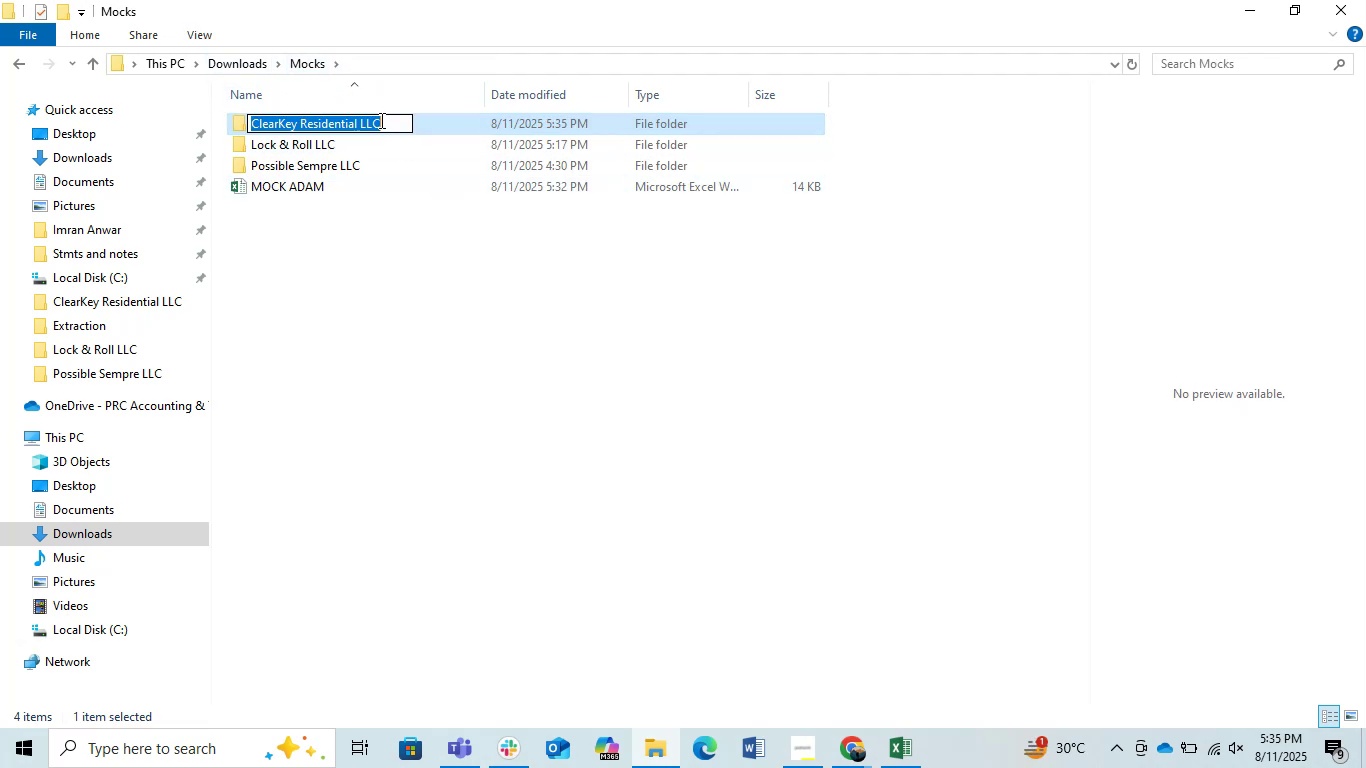 
key(Control+C)
 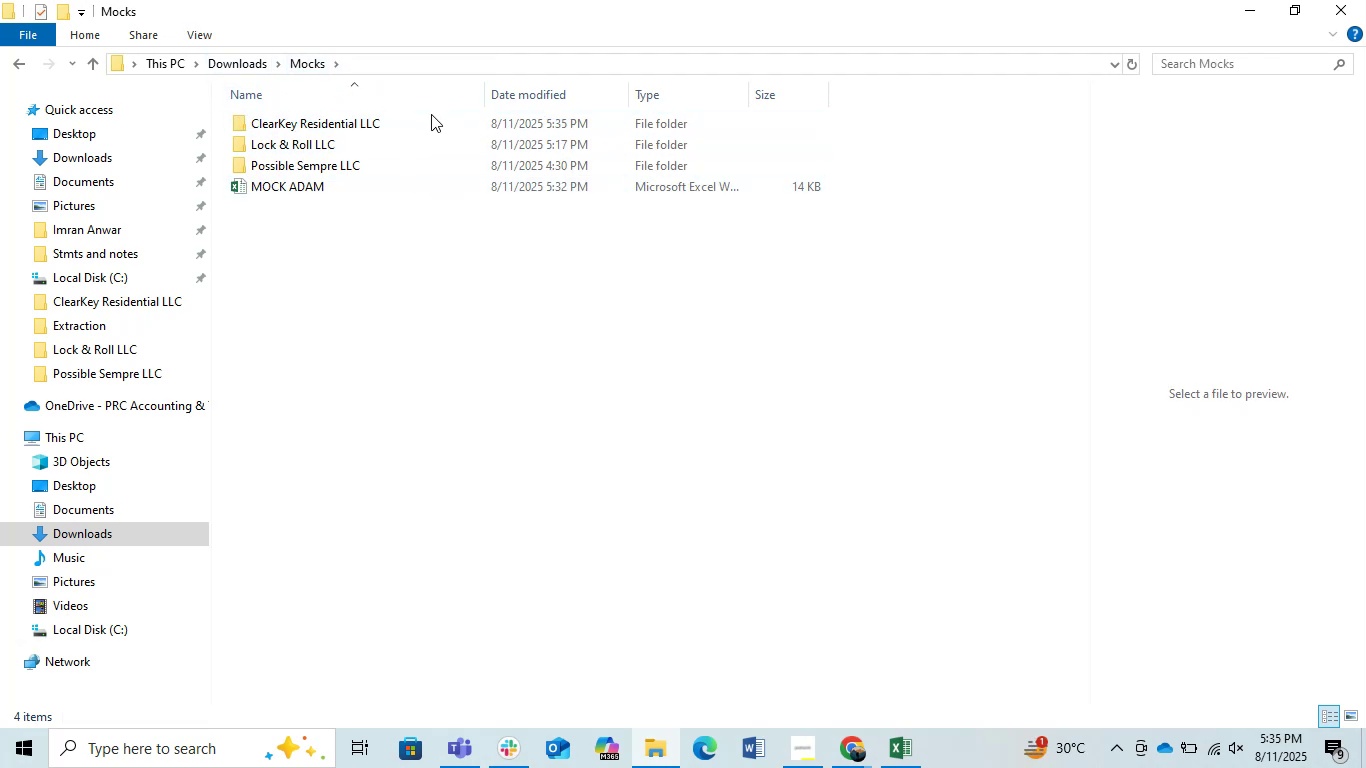 
double_click([428, 115])
 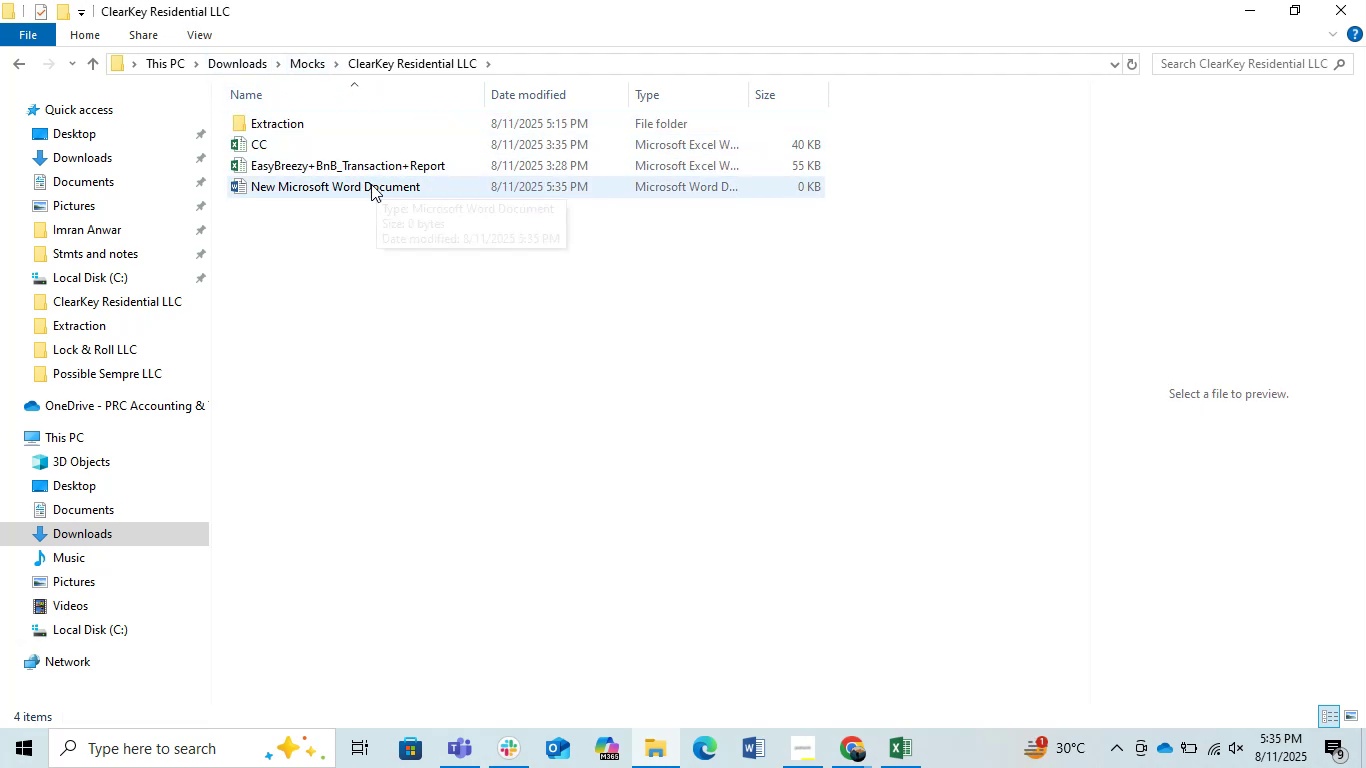 
left_click([367, 184])
 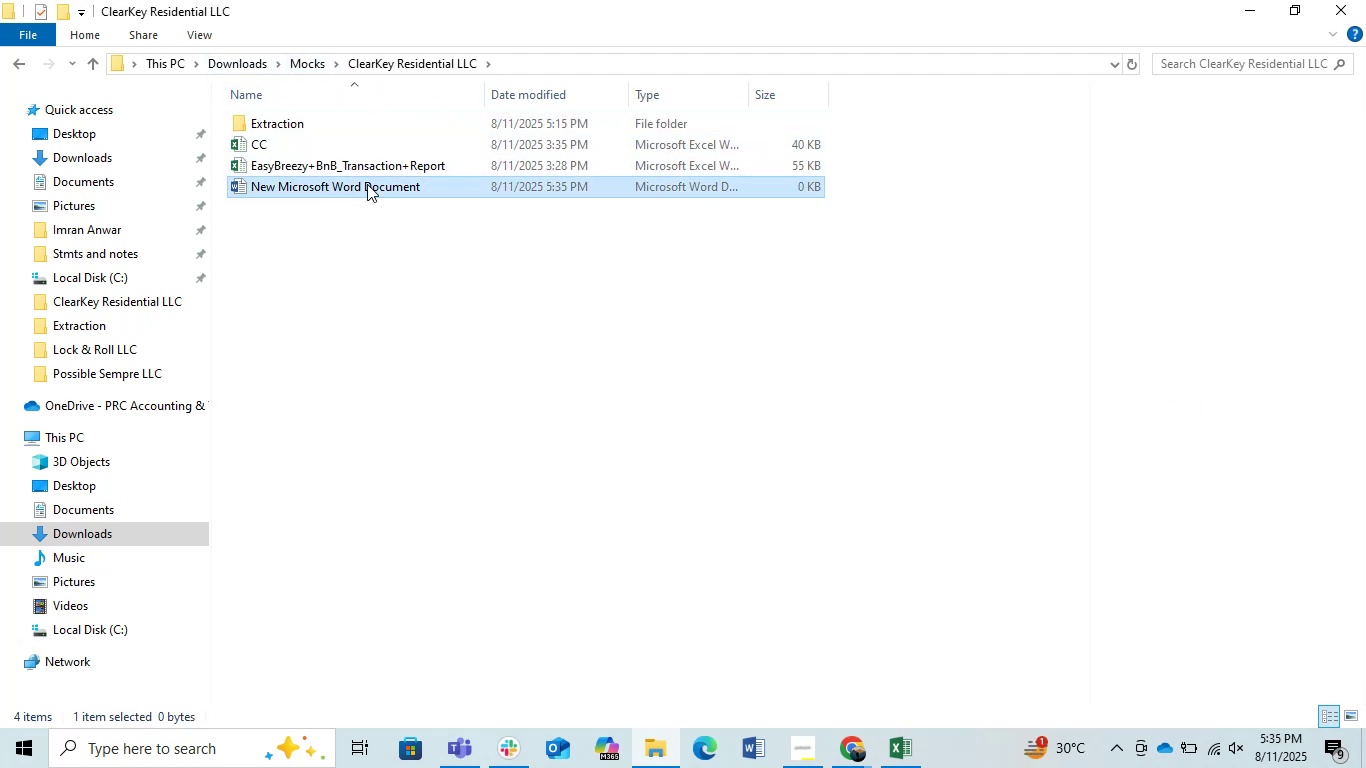 
key(F2)
 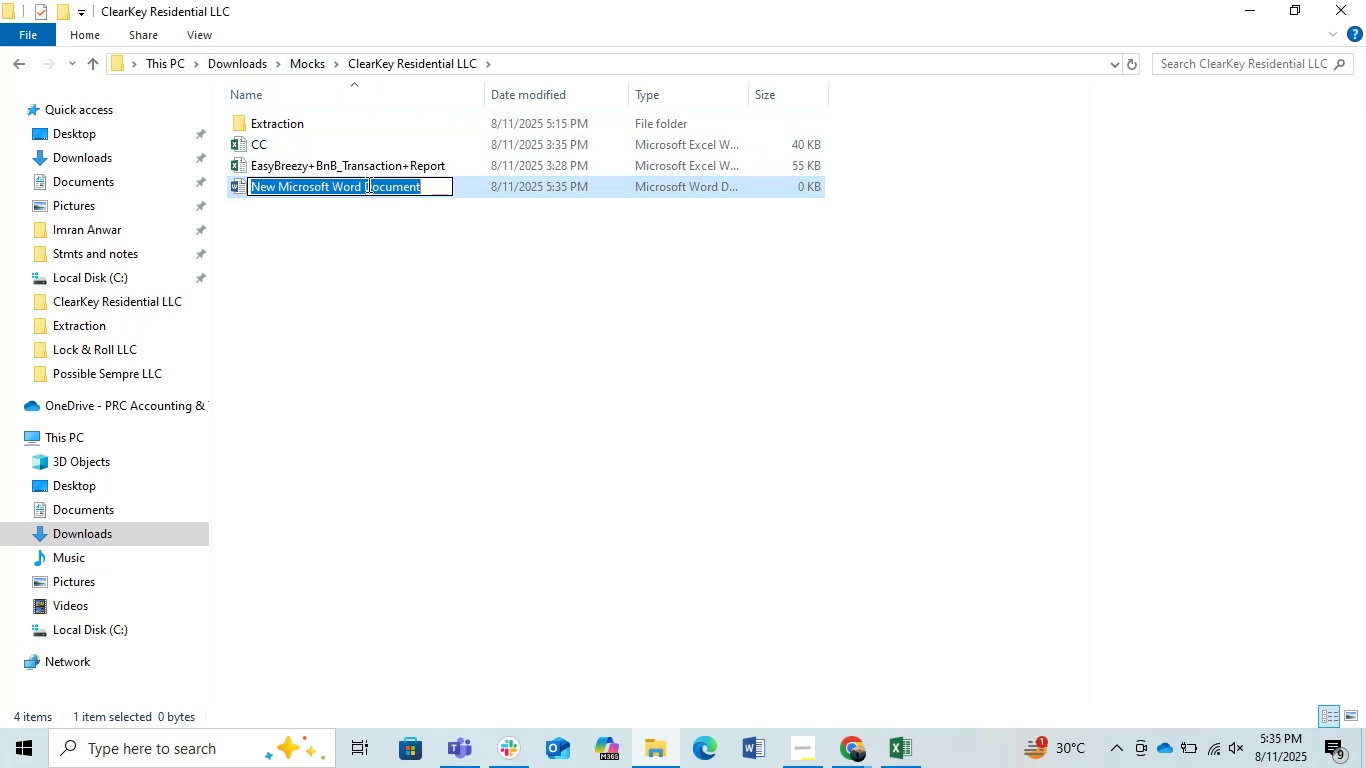 
key(Control+V)
 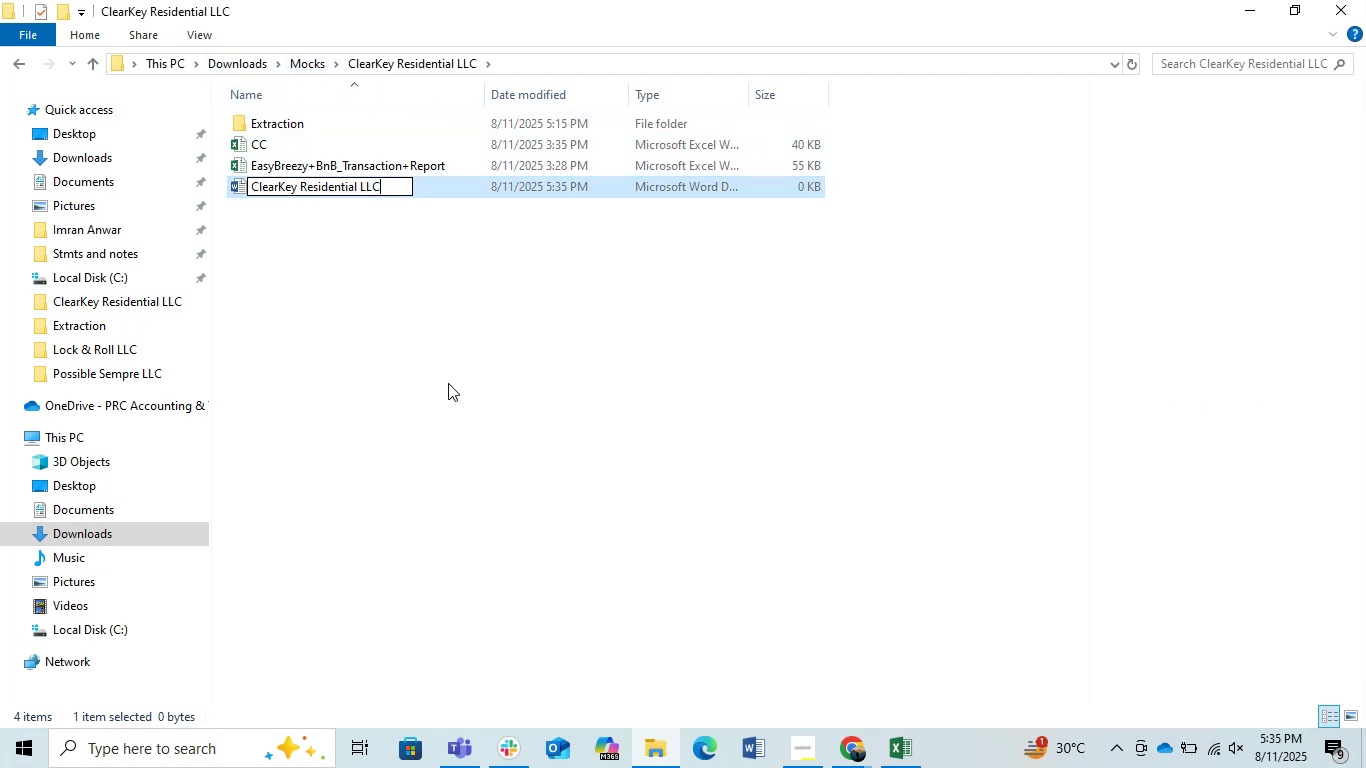 
left_click([448, 383])
 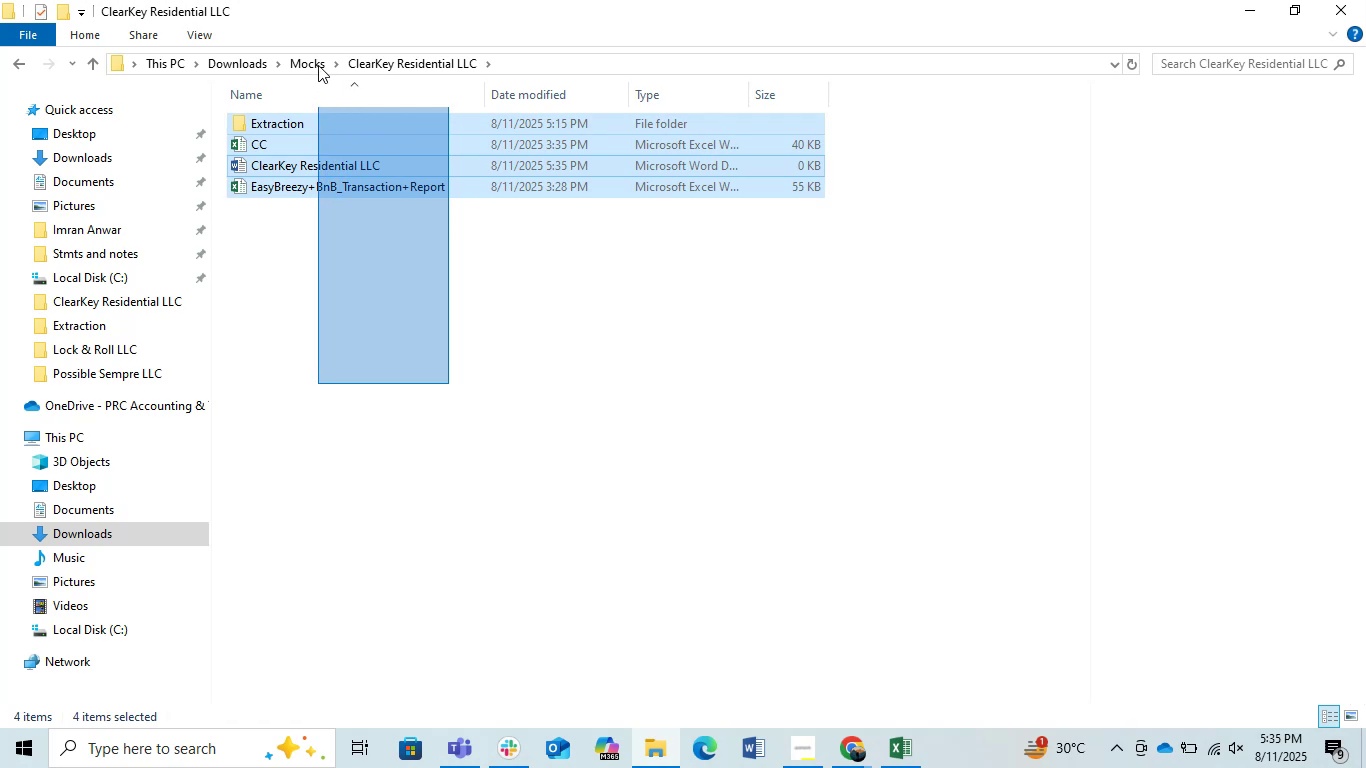 
left_click([417, 344])
 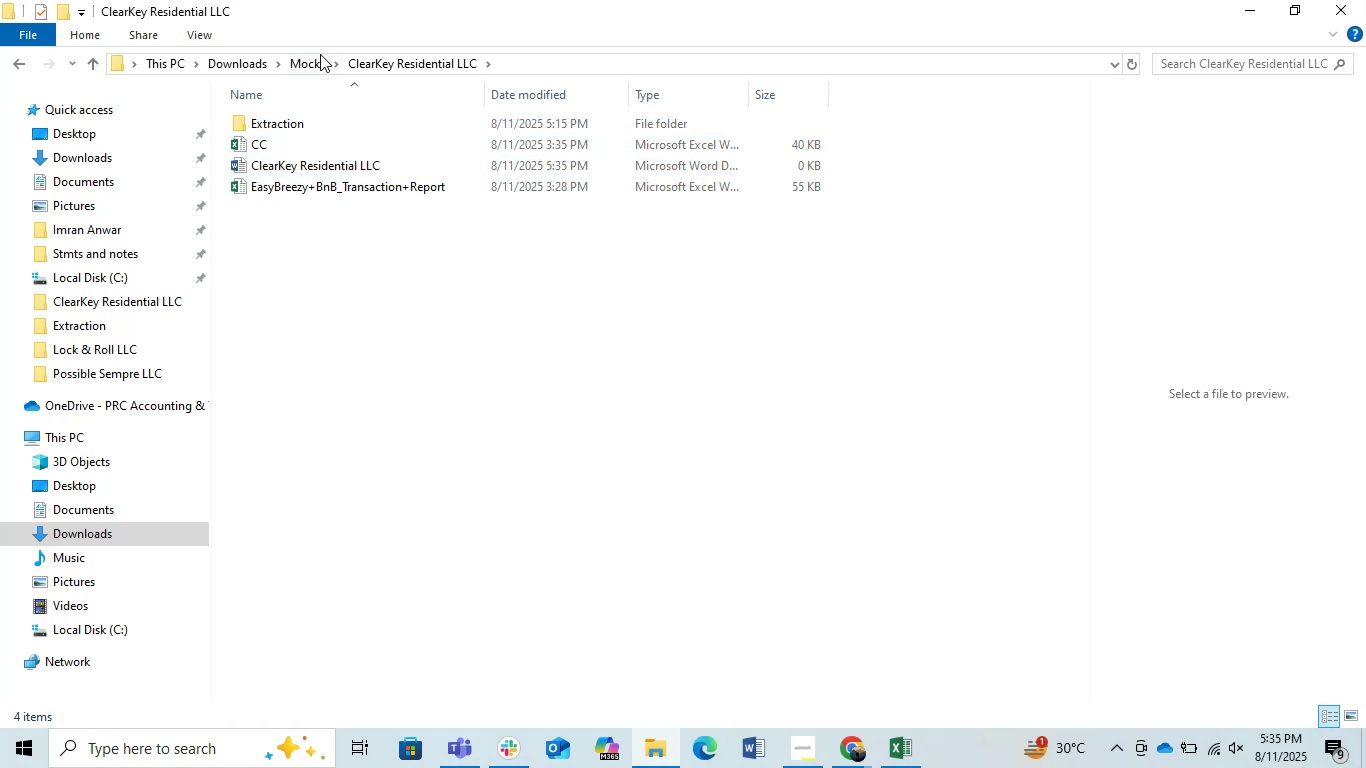 
left_click([312, 62])
 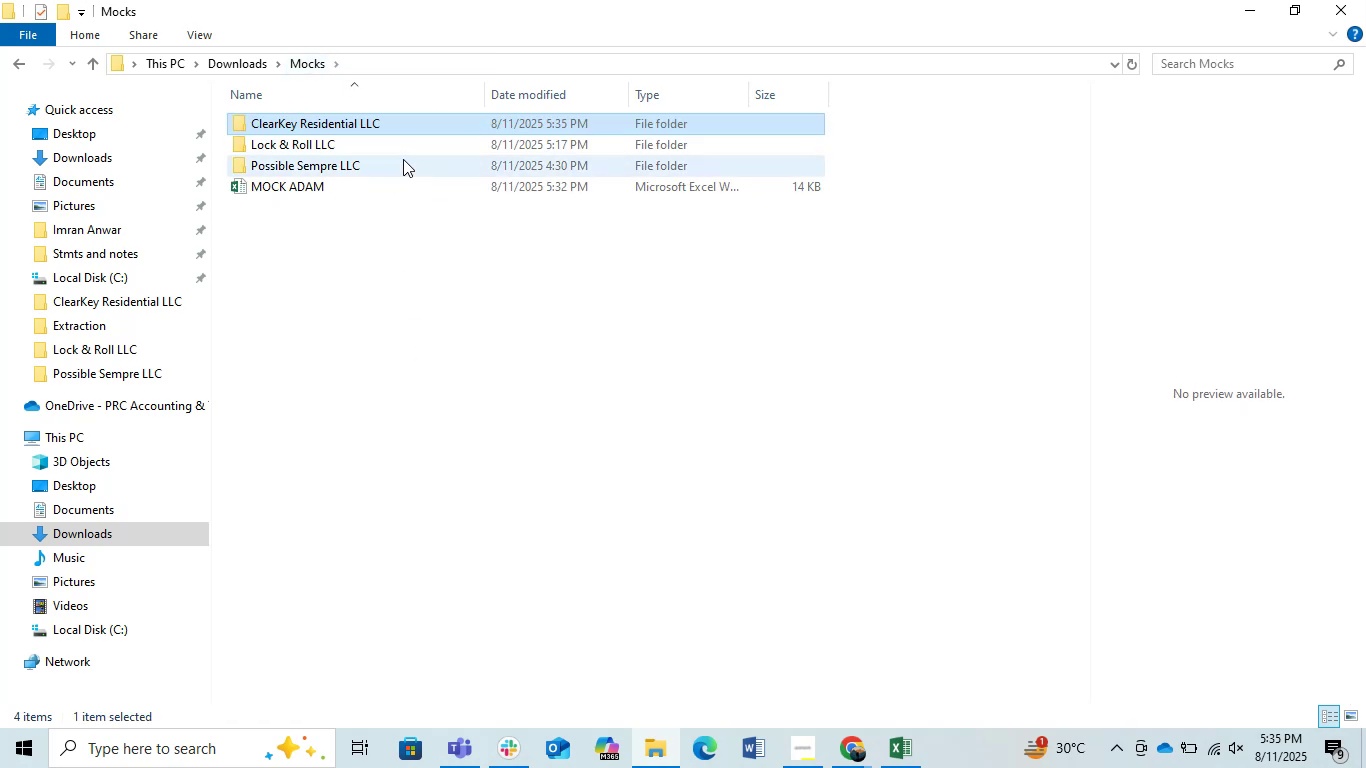 
double_click([385, 149])
 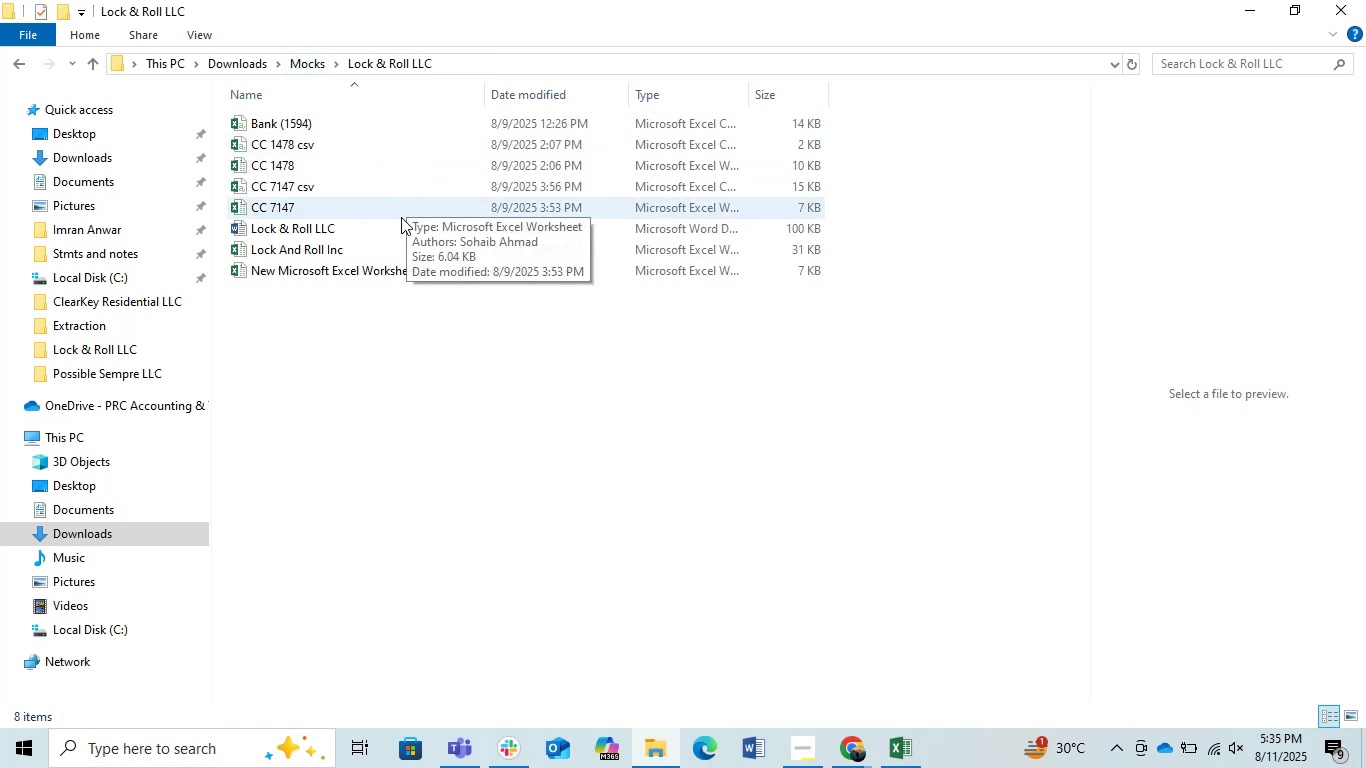 
double_click([396, 219])
 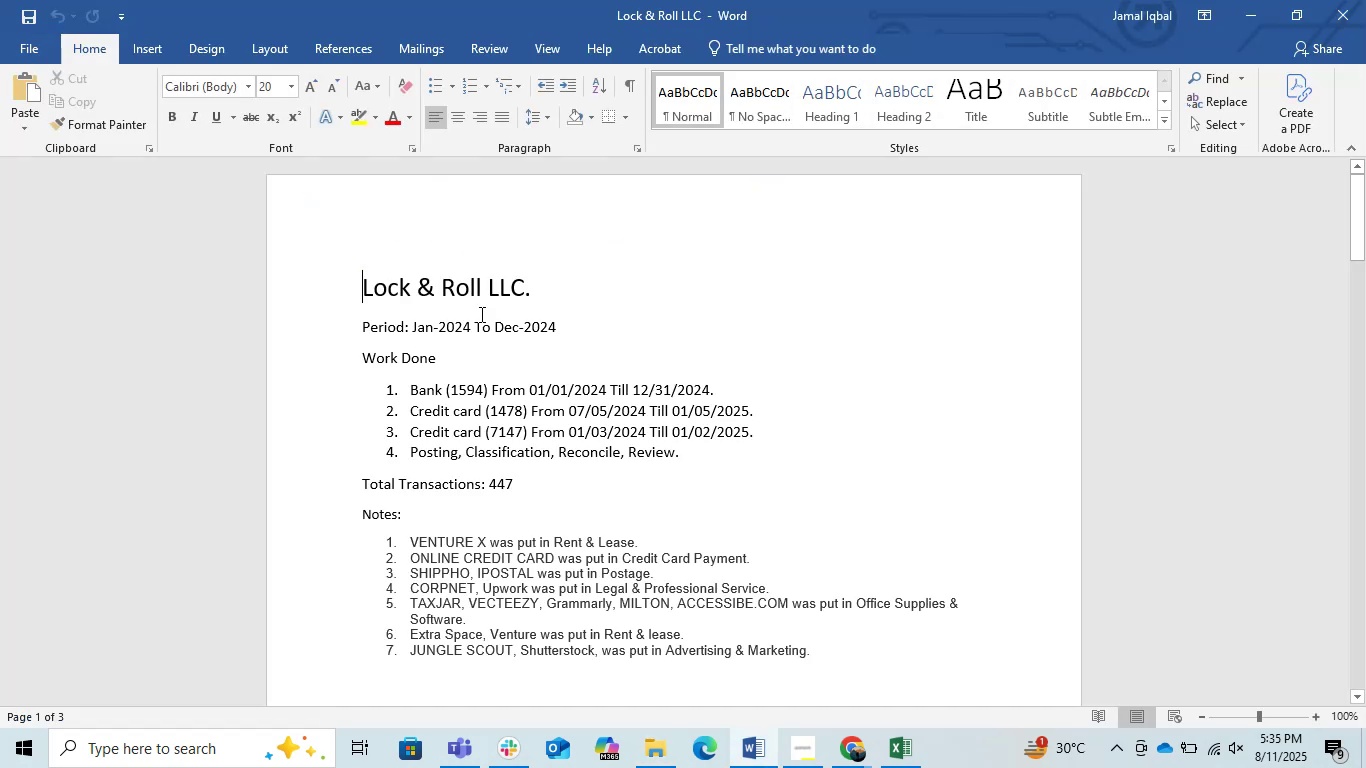 
left_click_drag(start_coordinate=[359, 293], to_coordinate=[670, 539])
 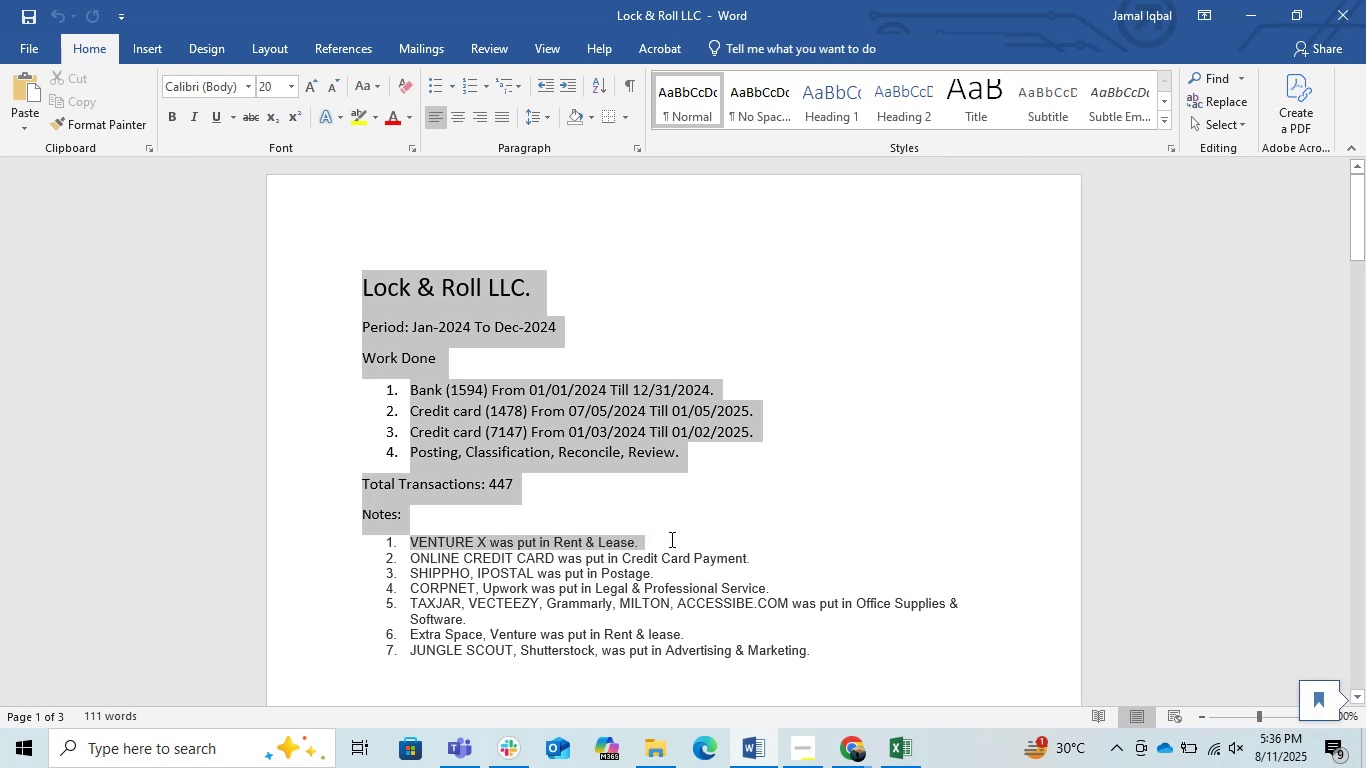 
key(Control+C)
 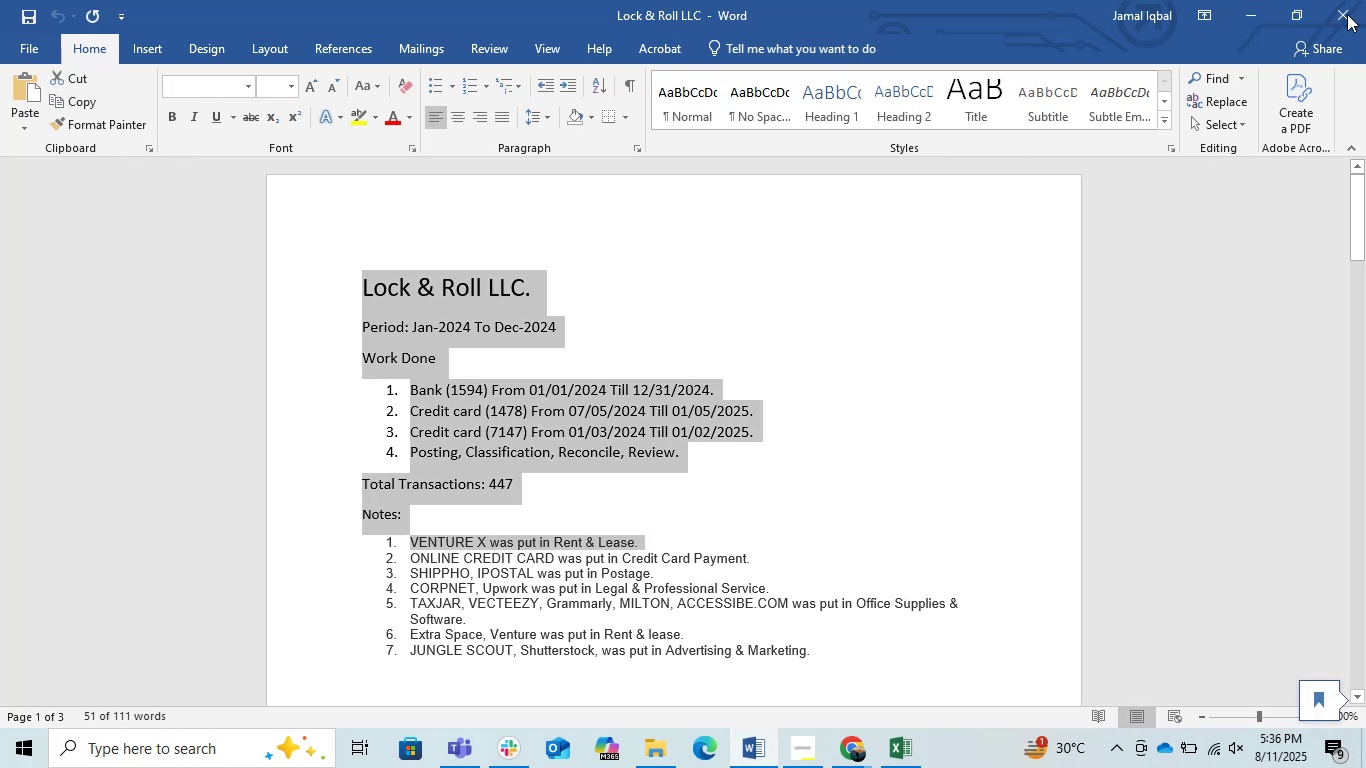 
left_click([1351, 15])
 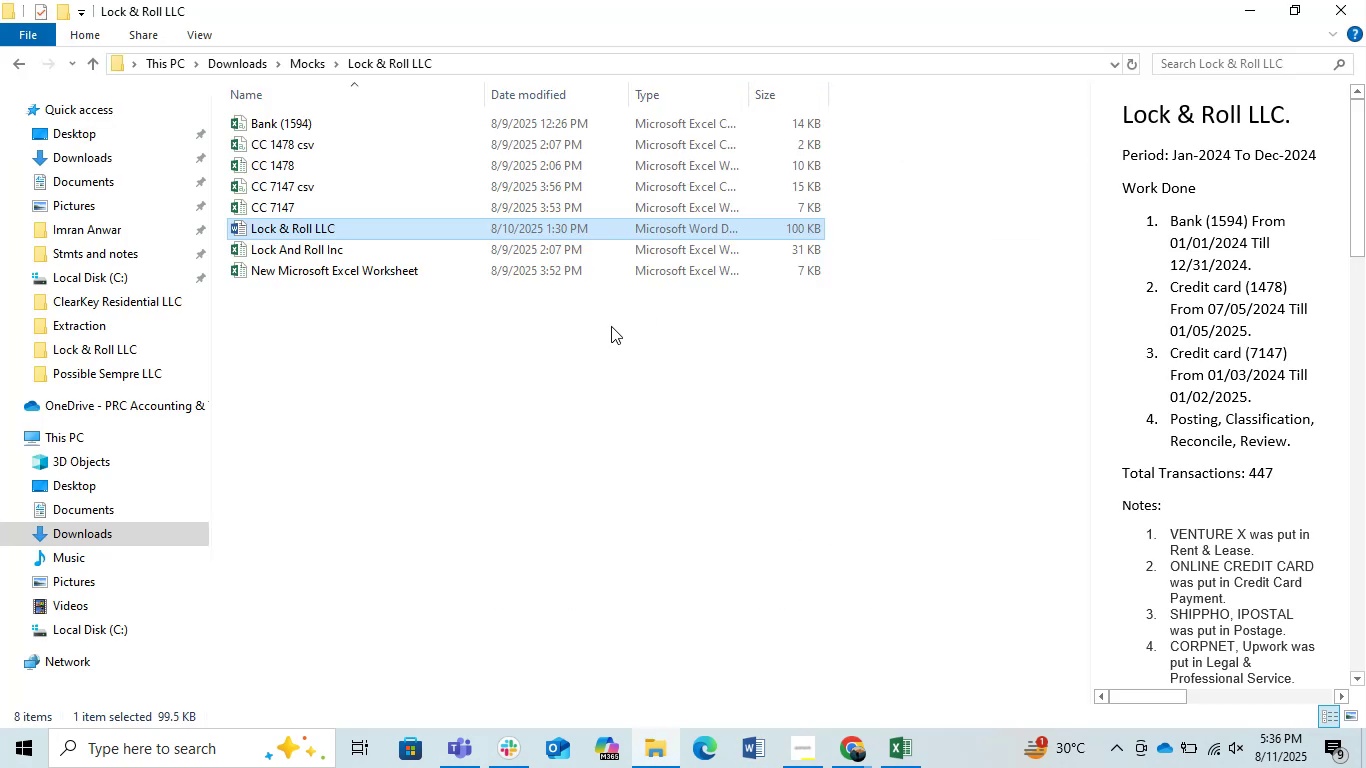 
left_click([598, 350])
 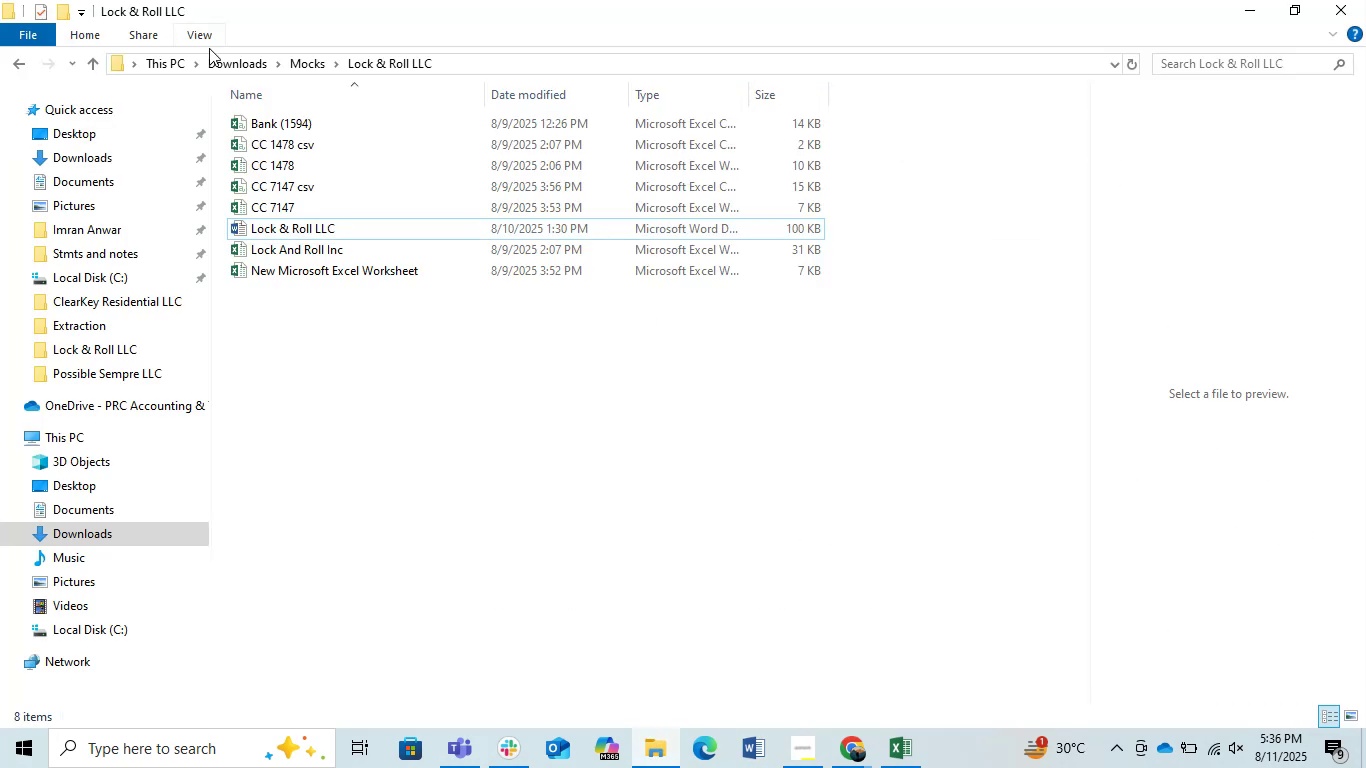 
left_click([302, 66])
 